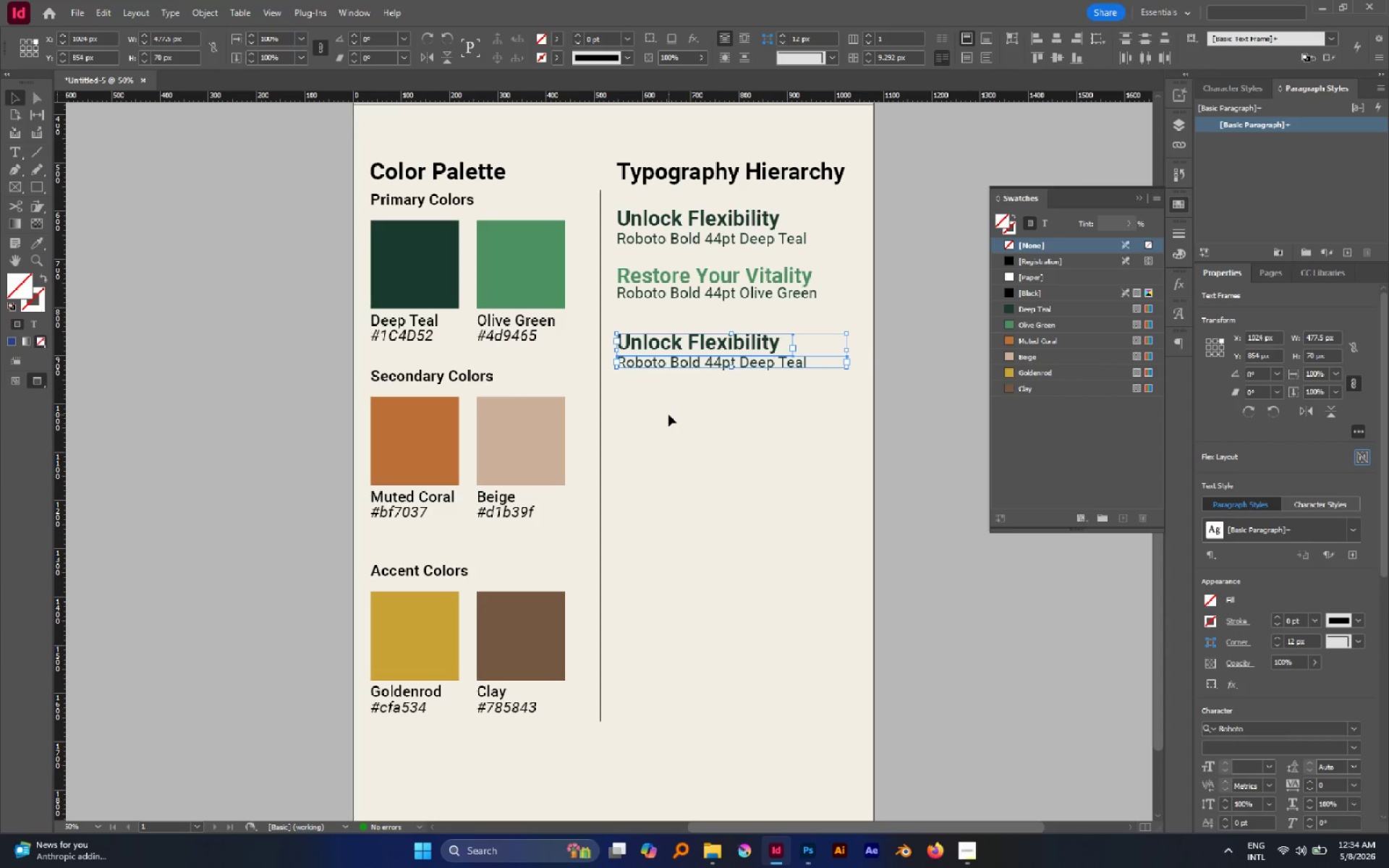 
left_click([668, 414])
 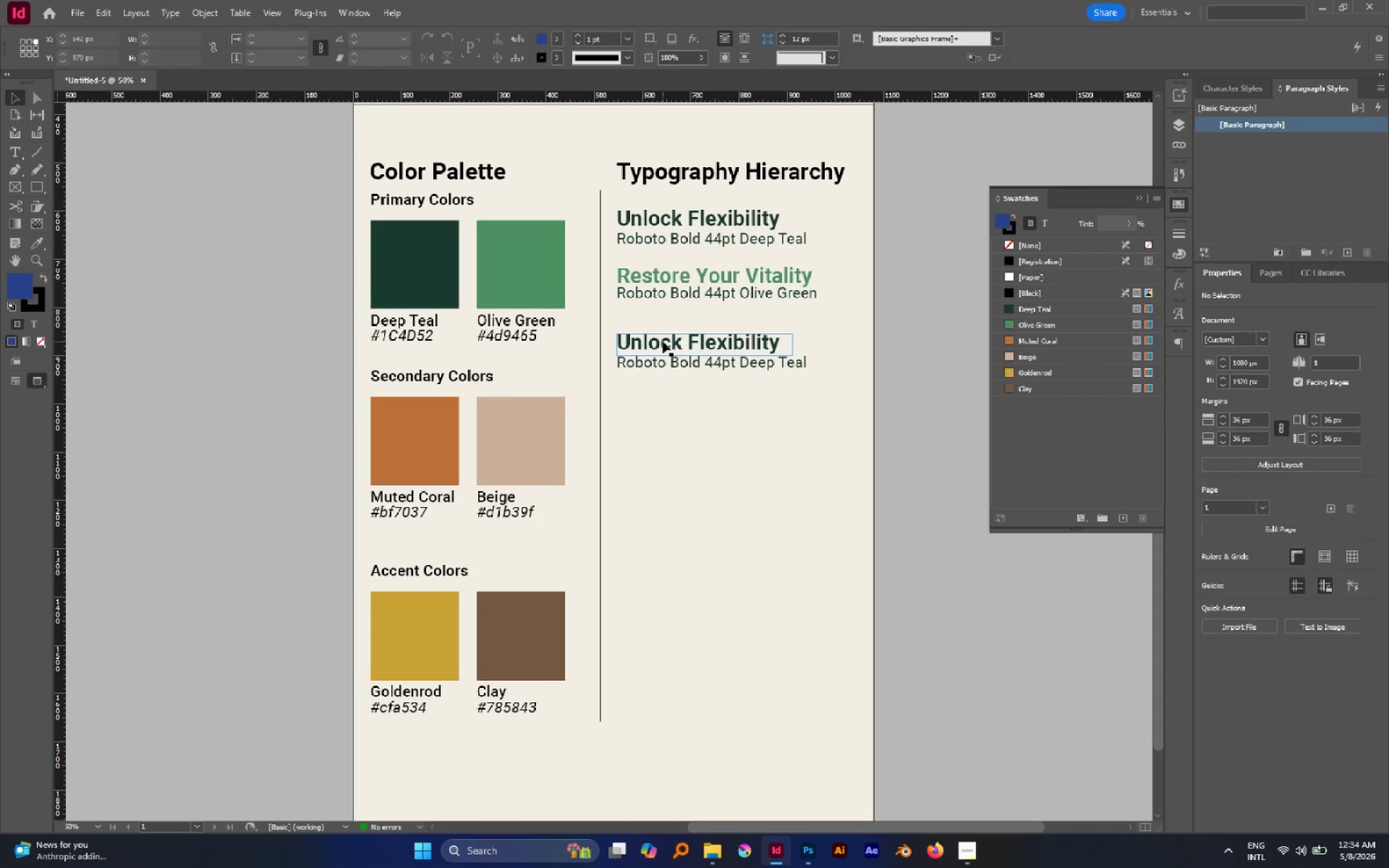 
double_click([663, 341])
 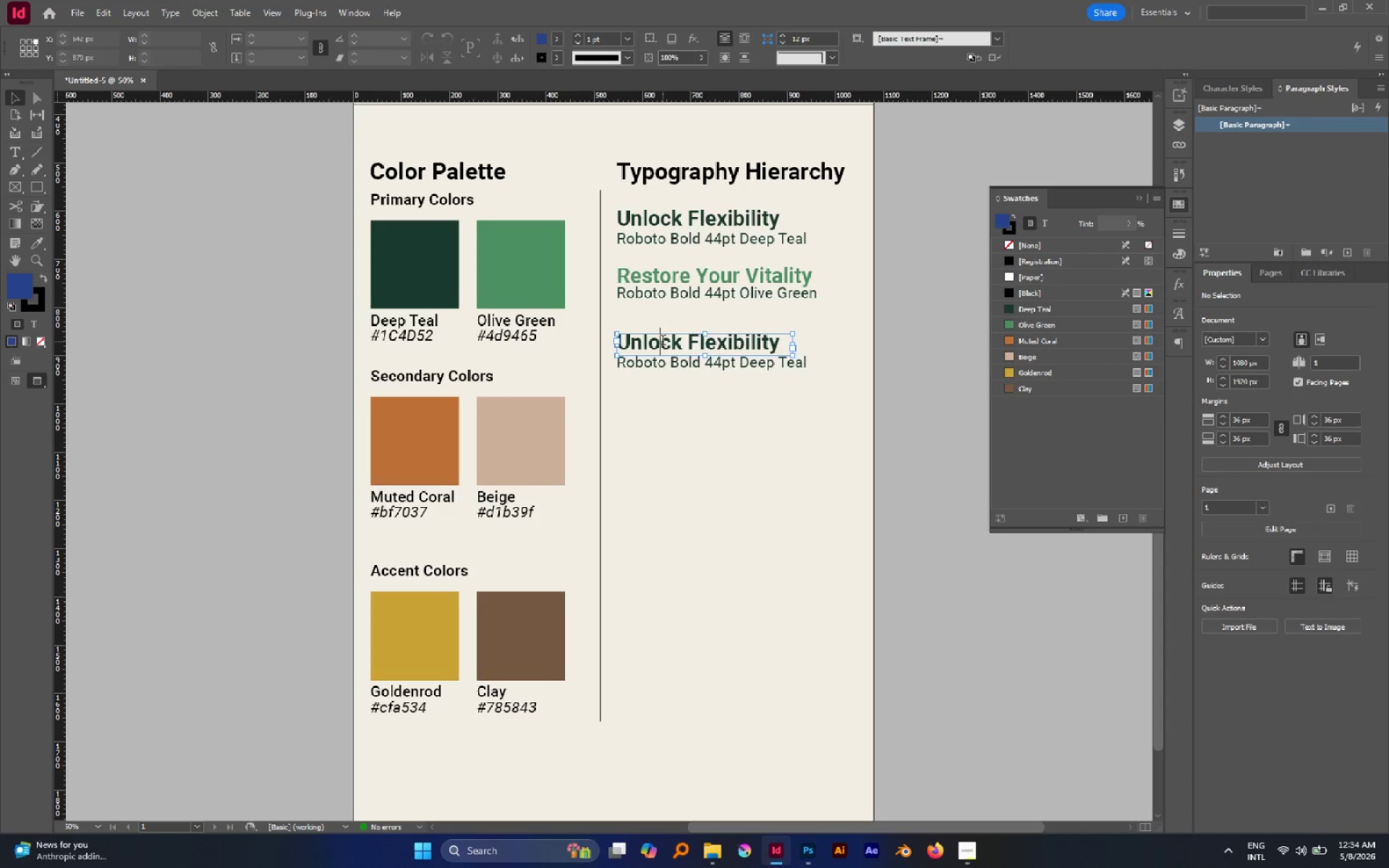 
triple_click([663, 341])
 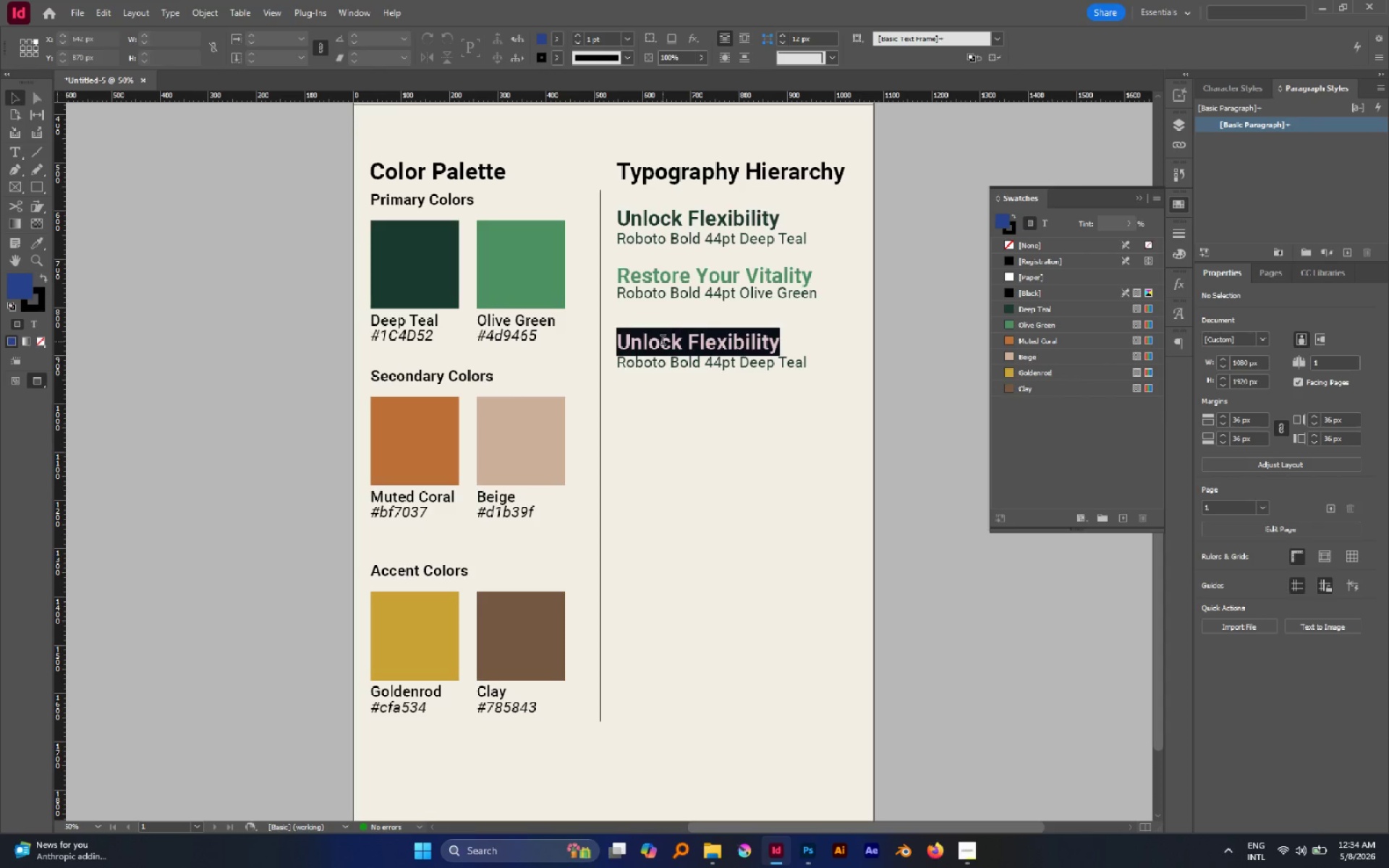 
triple_click([663, 341])
 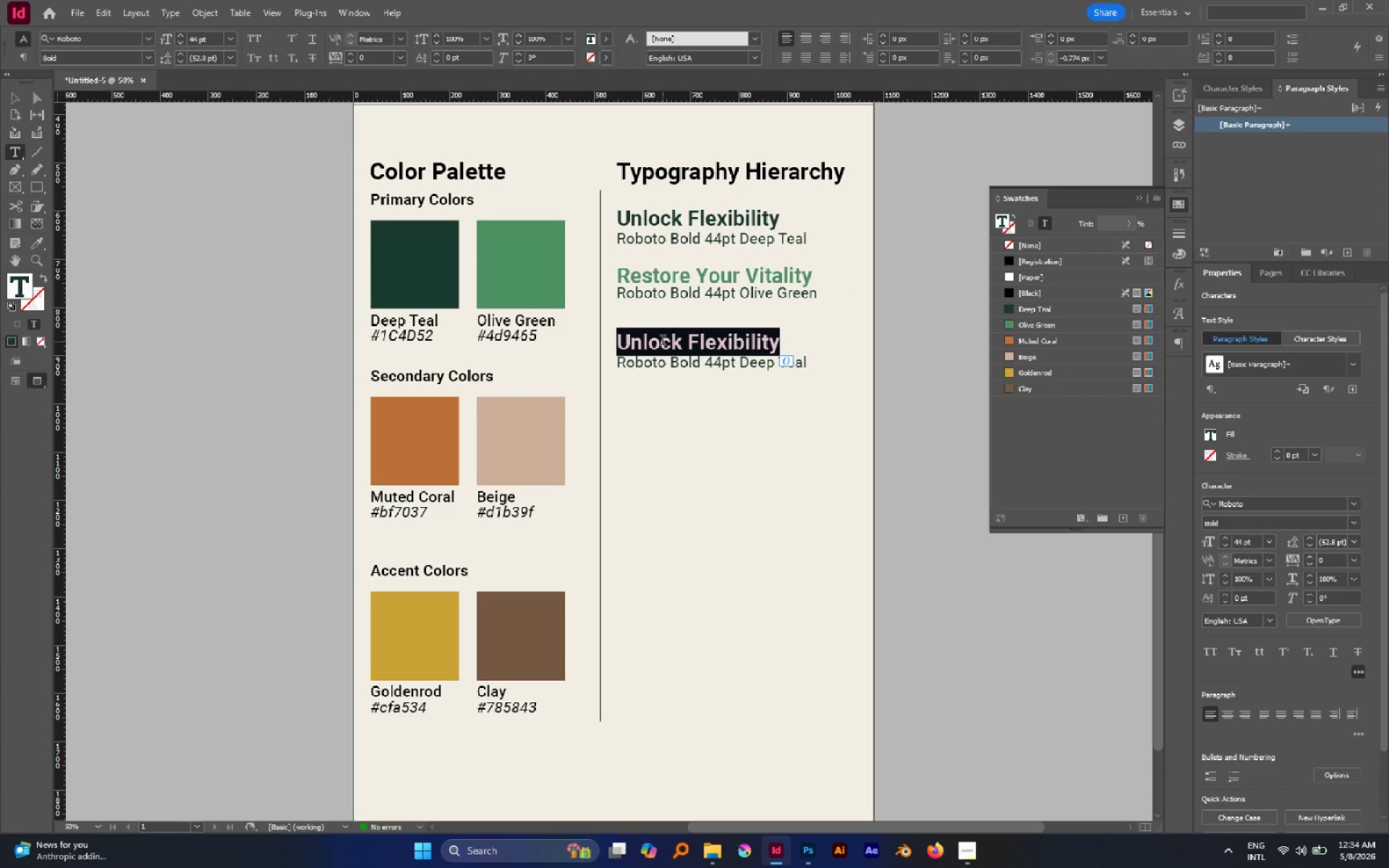 
type(Body )
key(Backspace)
key(Escape)
 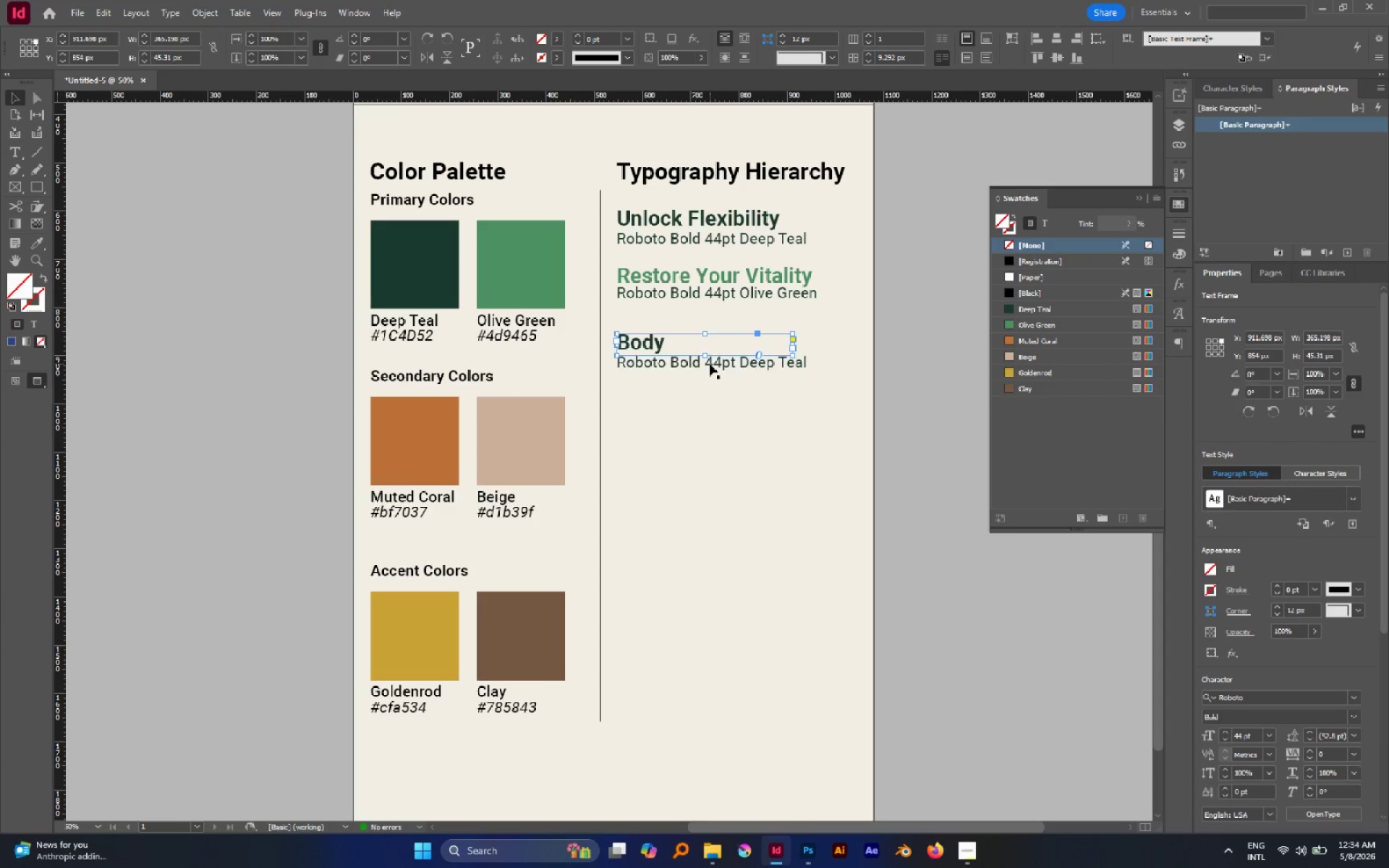 
double_click([710, 364])
 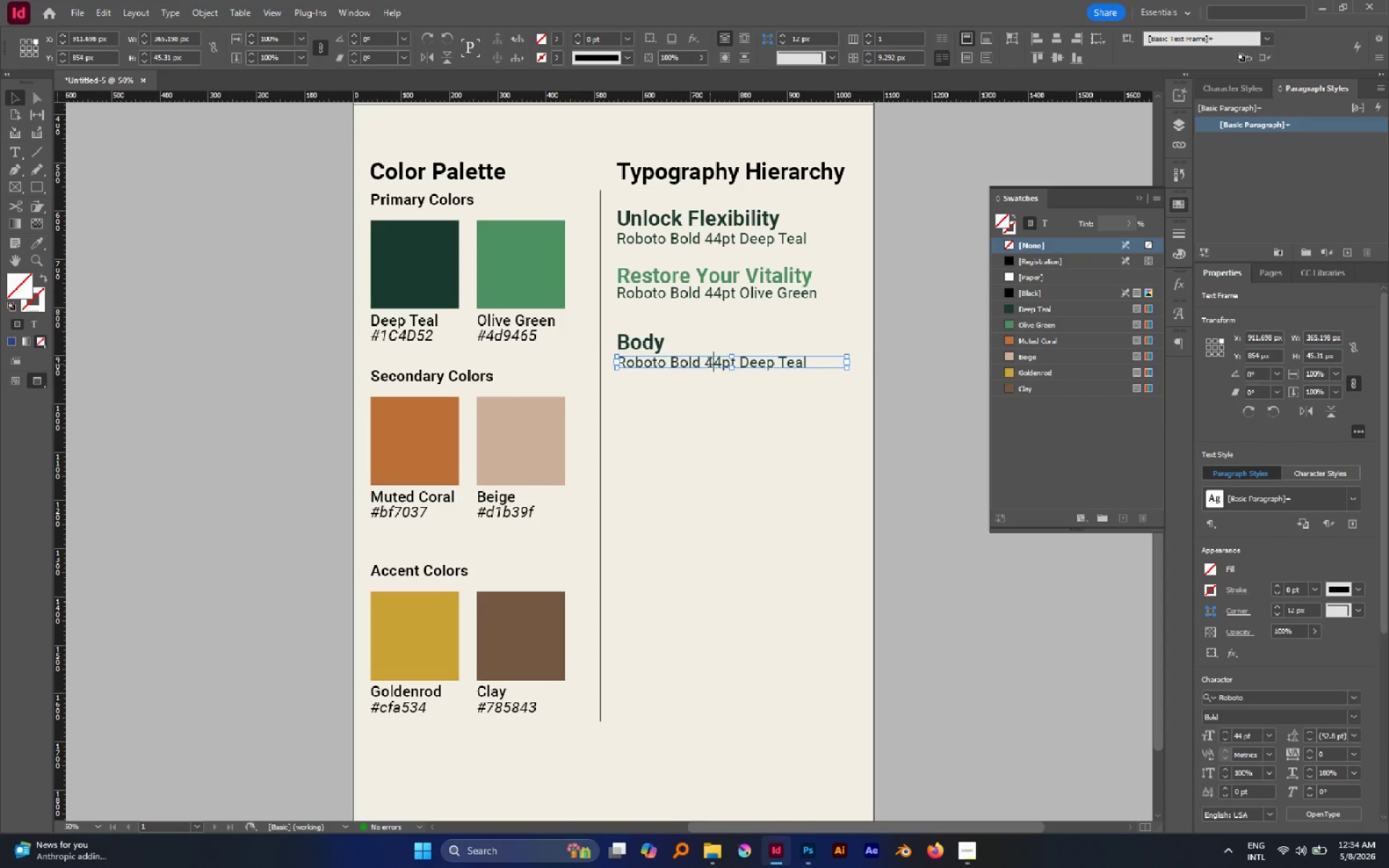 
triple_click([710, 364])
 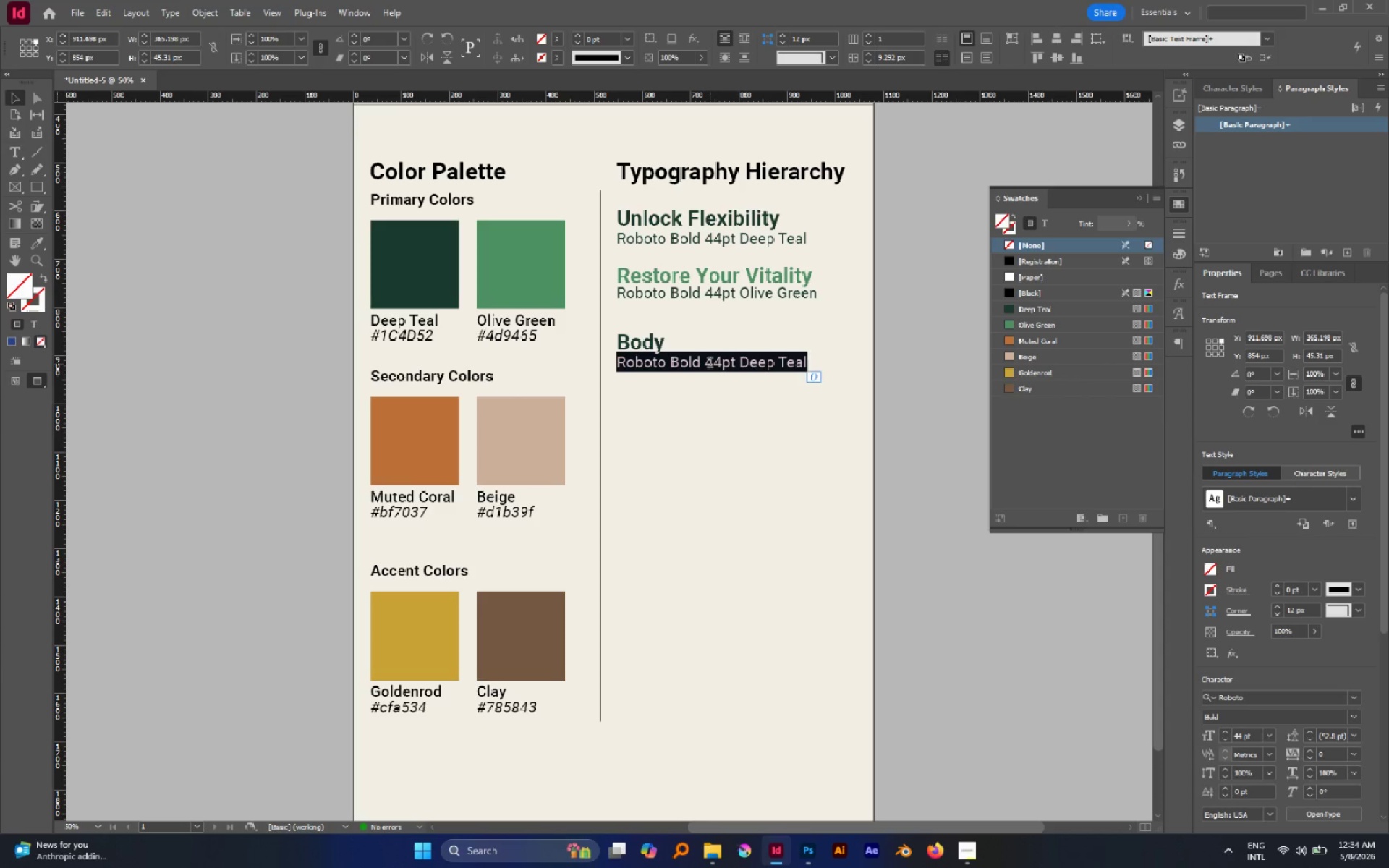 
triple_click([710, 364])
 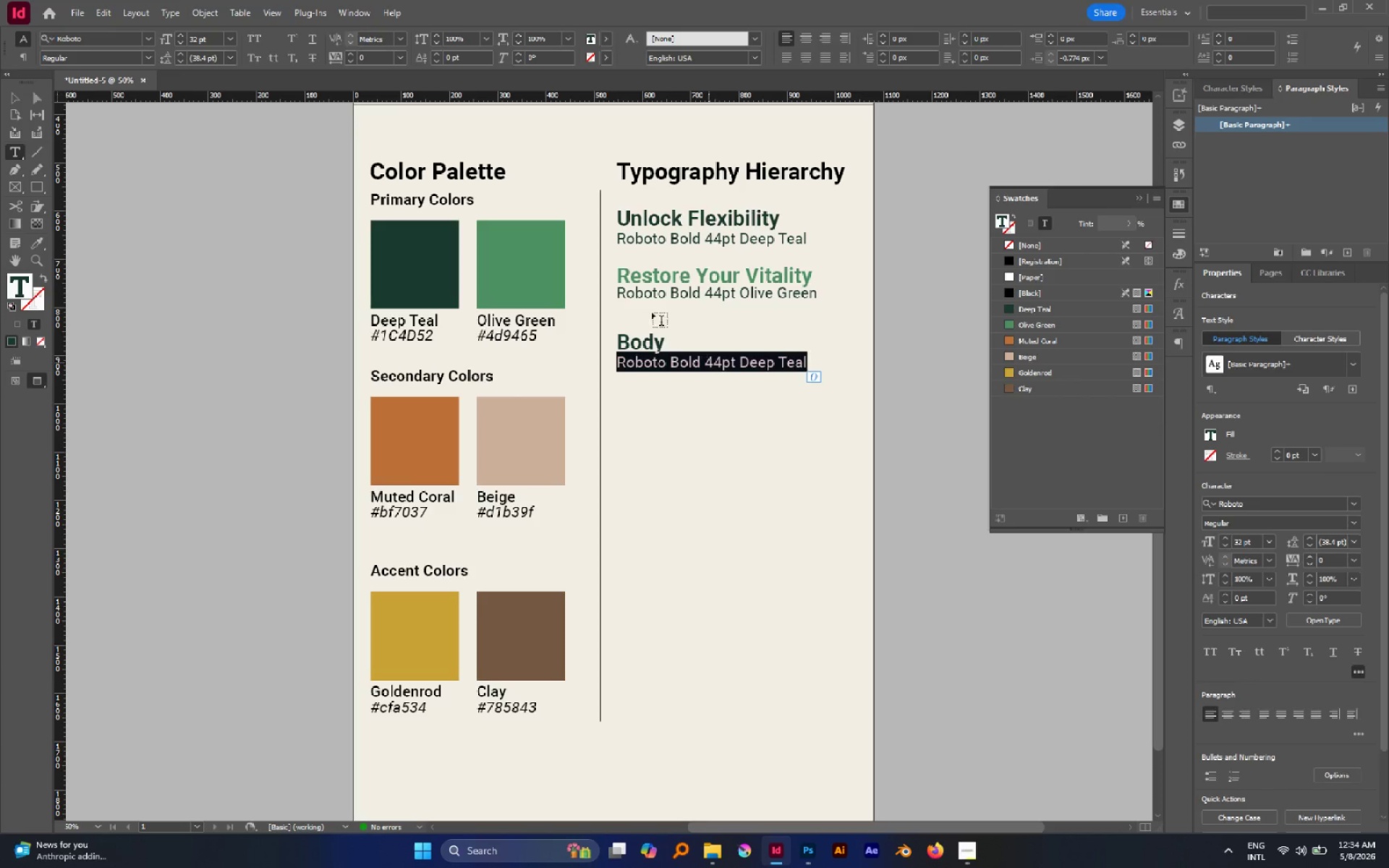 
double_click([634, 349])
 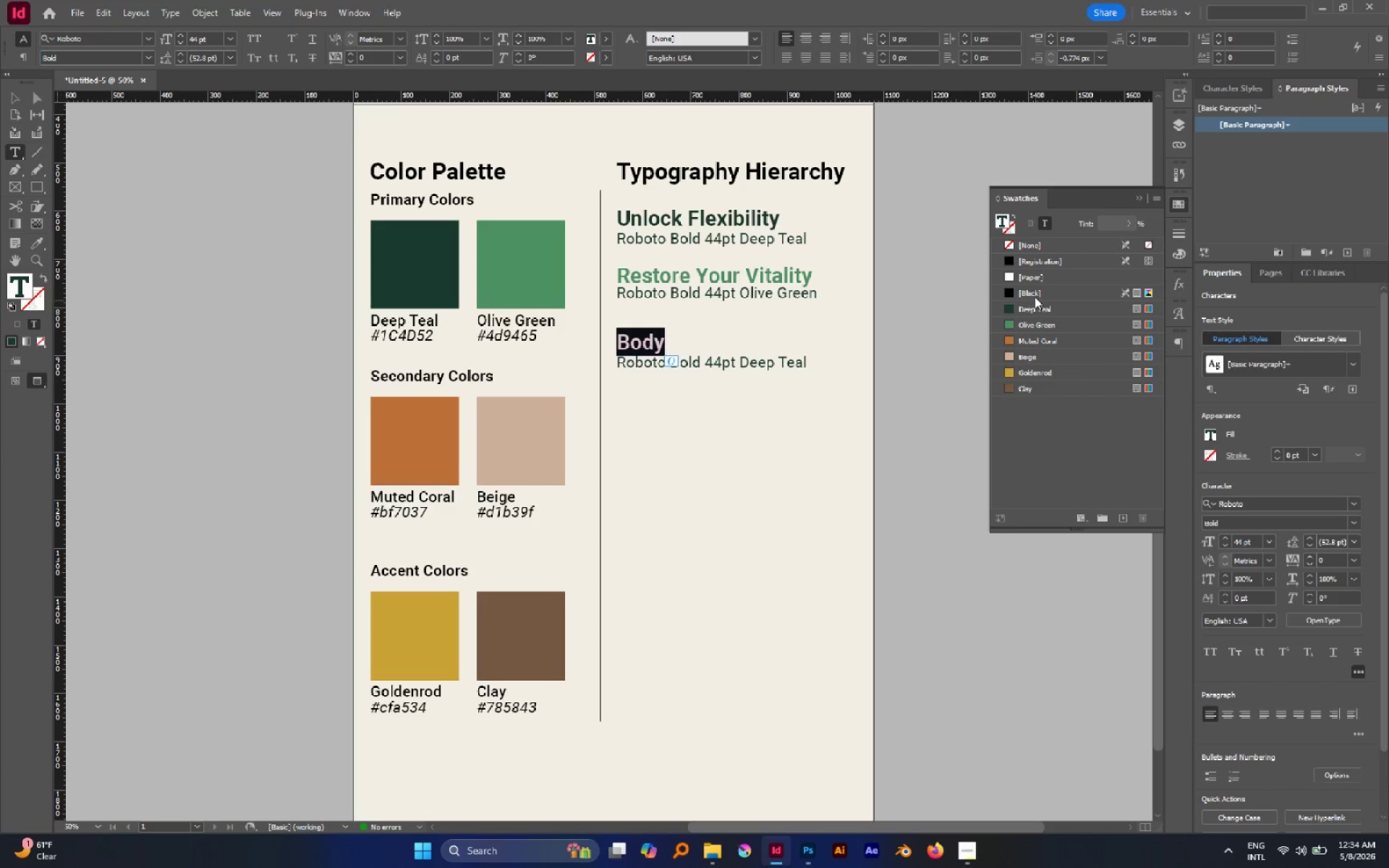 
left_click([1035, 297])
 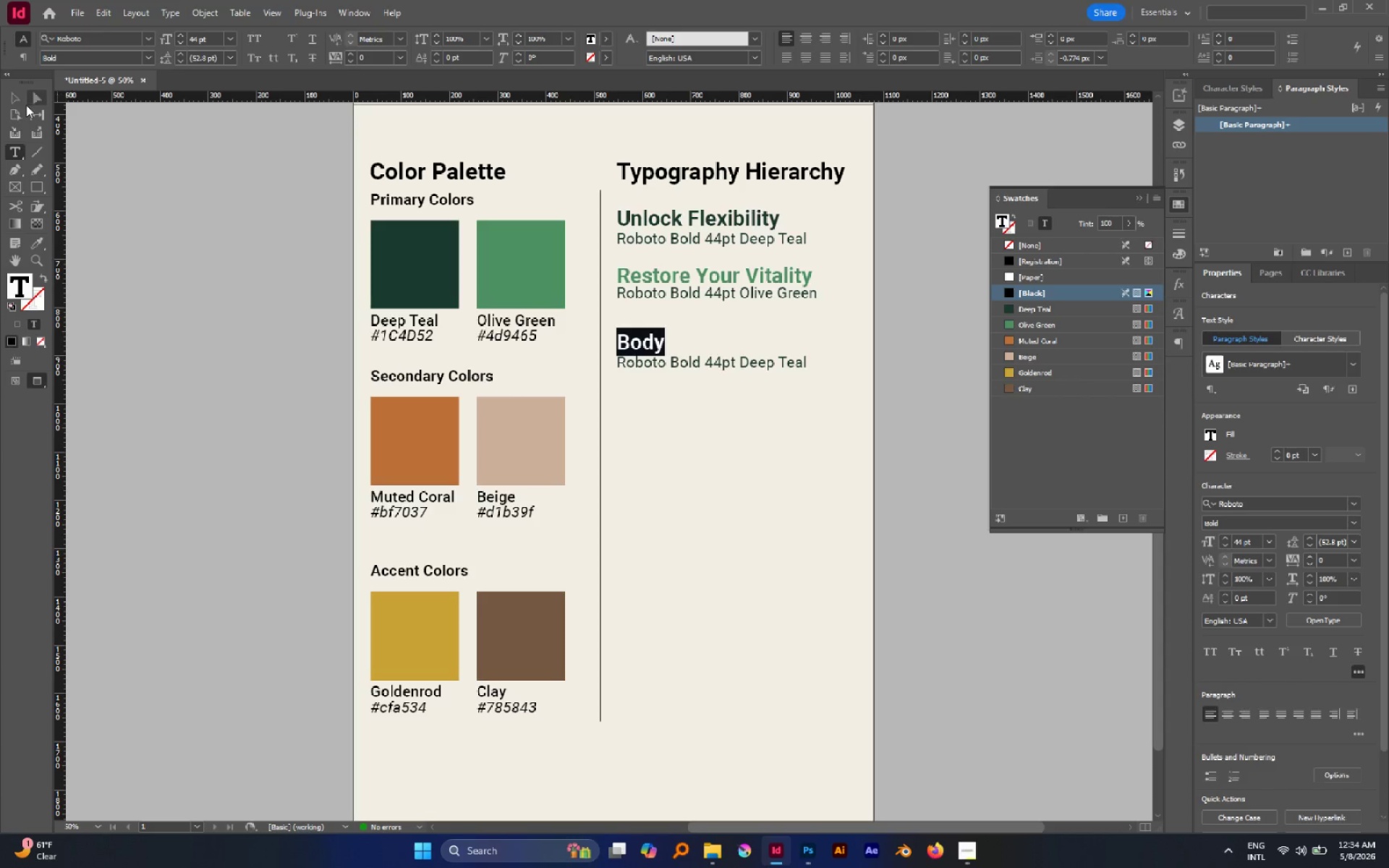 
left_click([13, 101])
 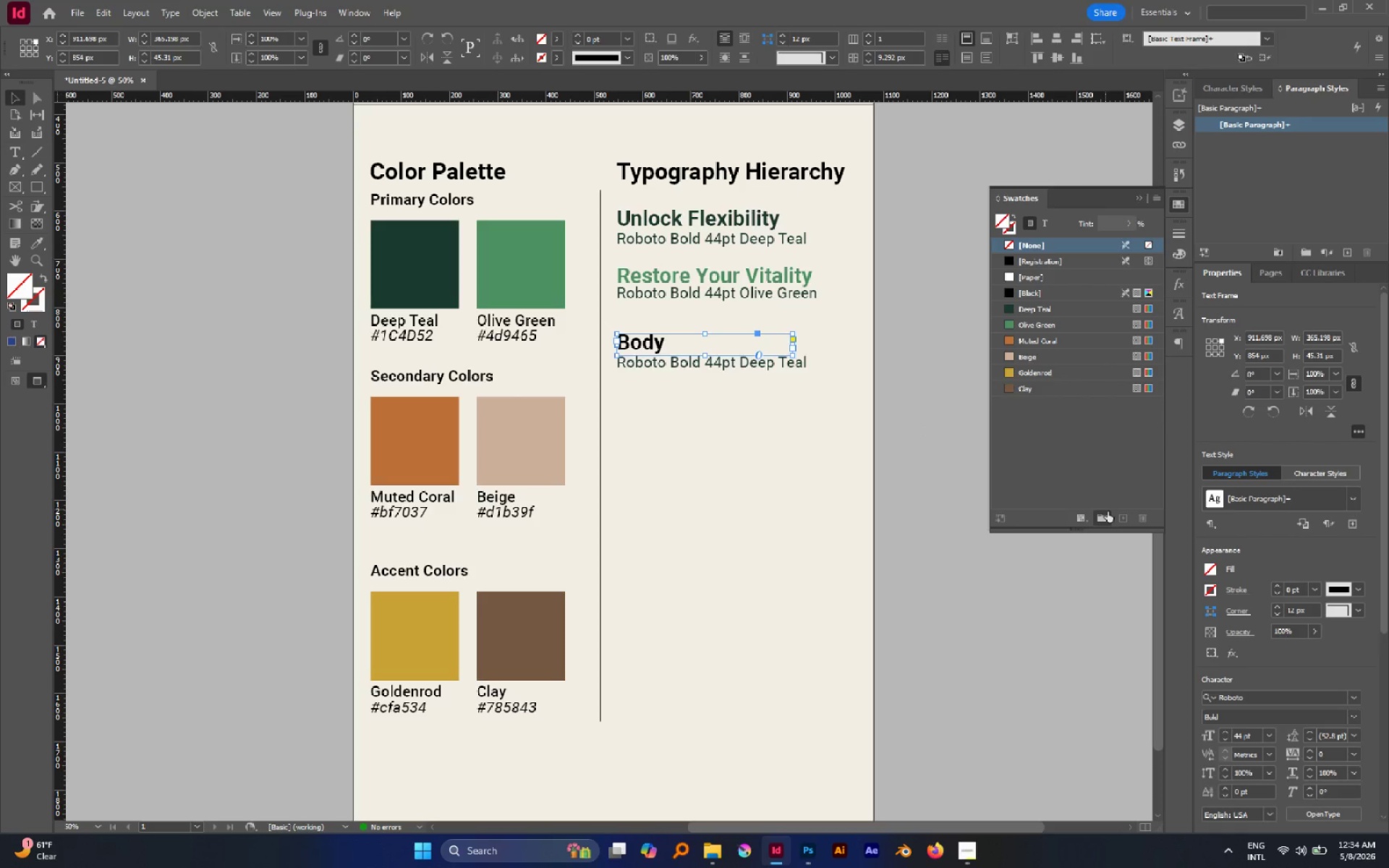 
left_click([817, 438])
 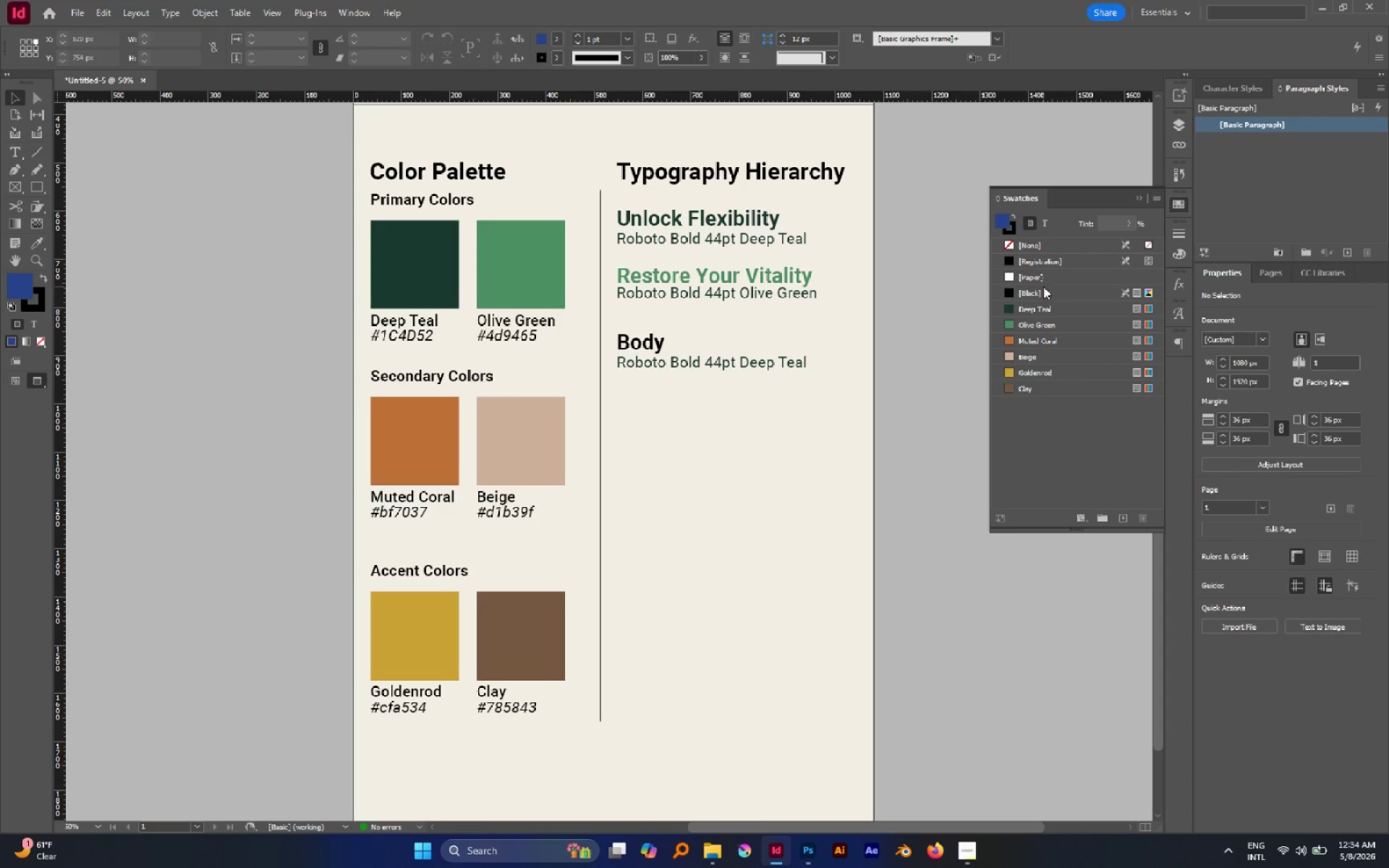 
wait(7.31)
 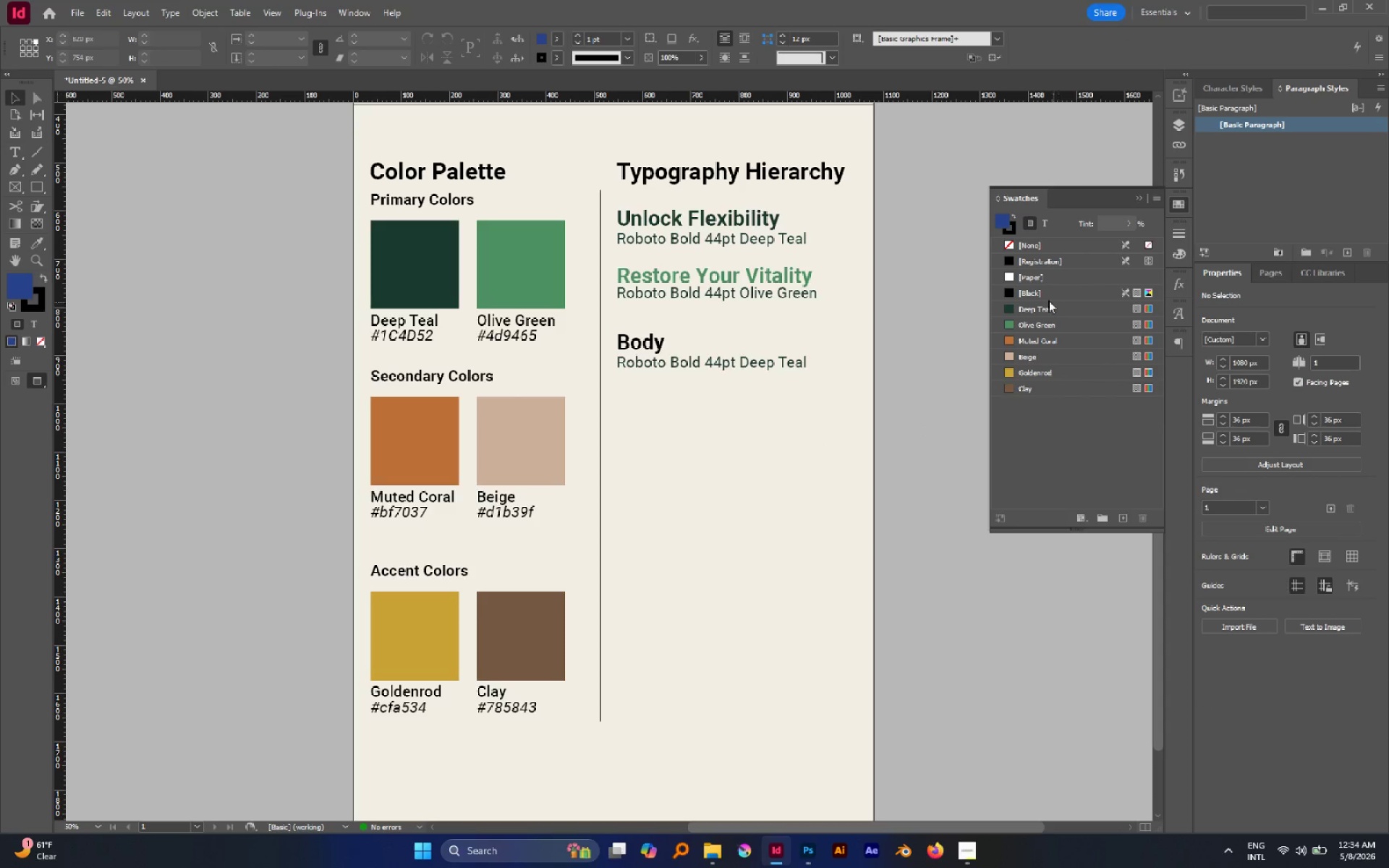 
left_click([1181, 255])
 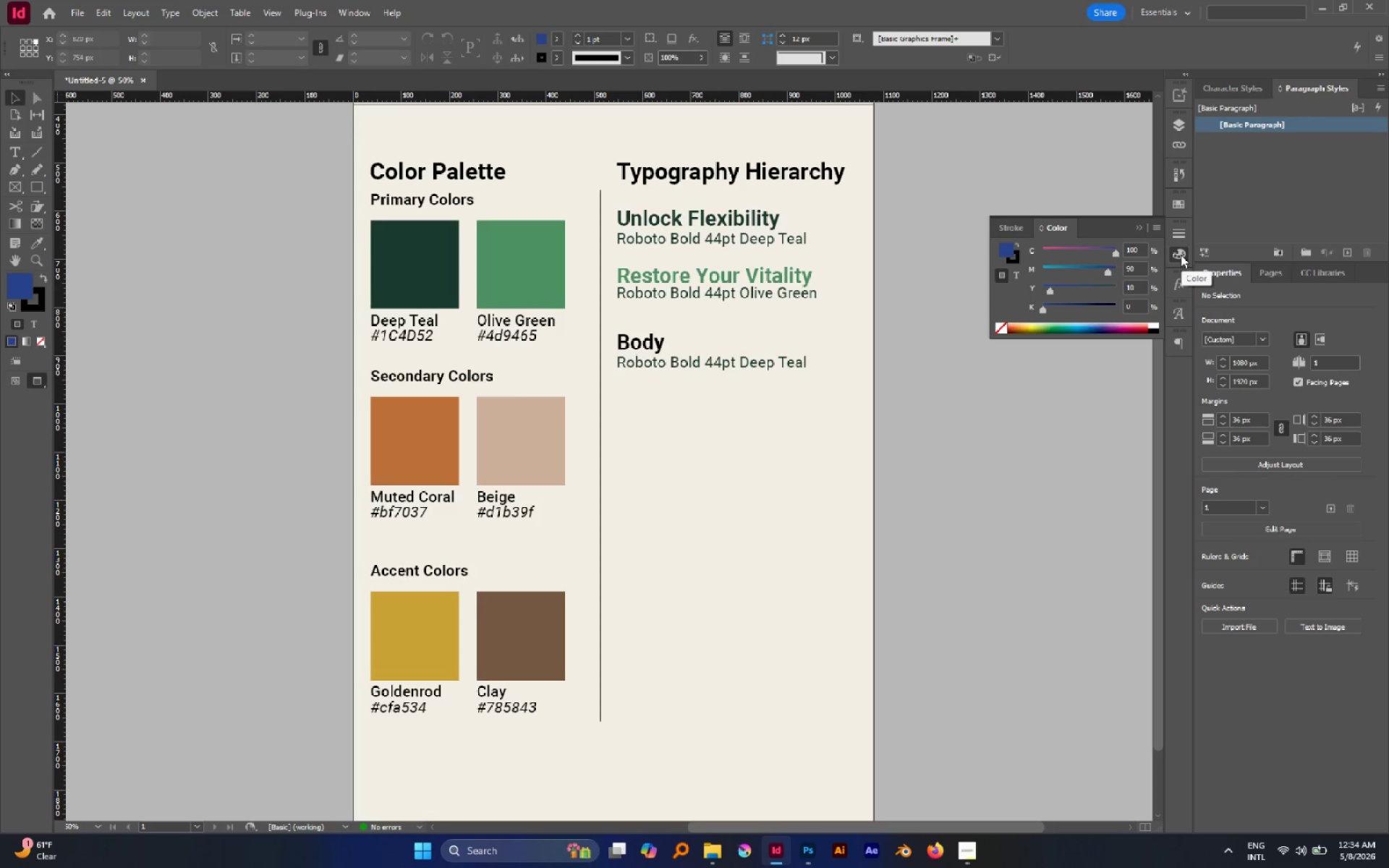 
left_click([1181, 255])
 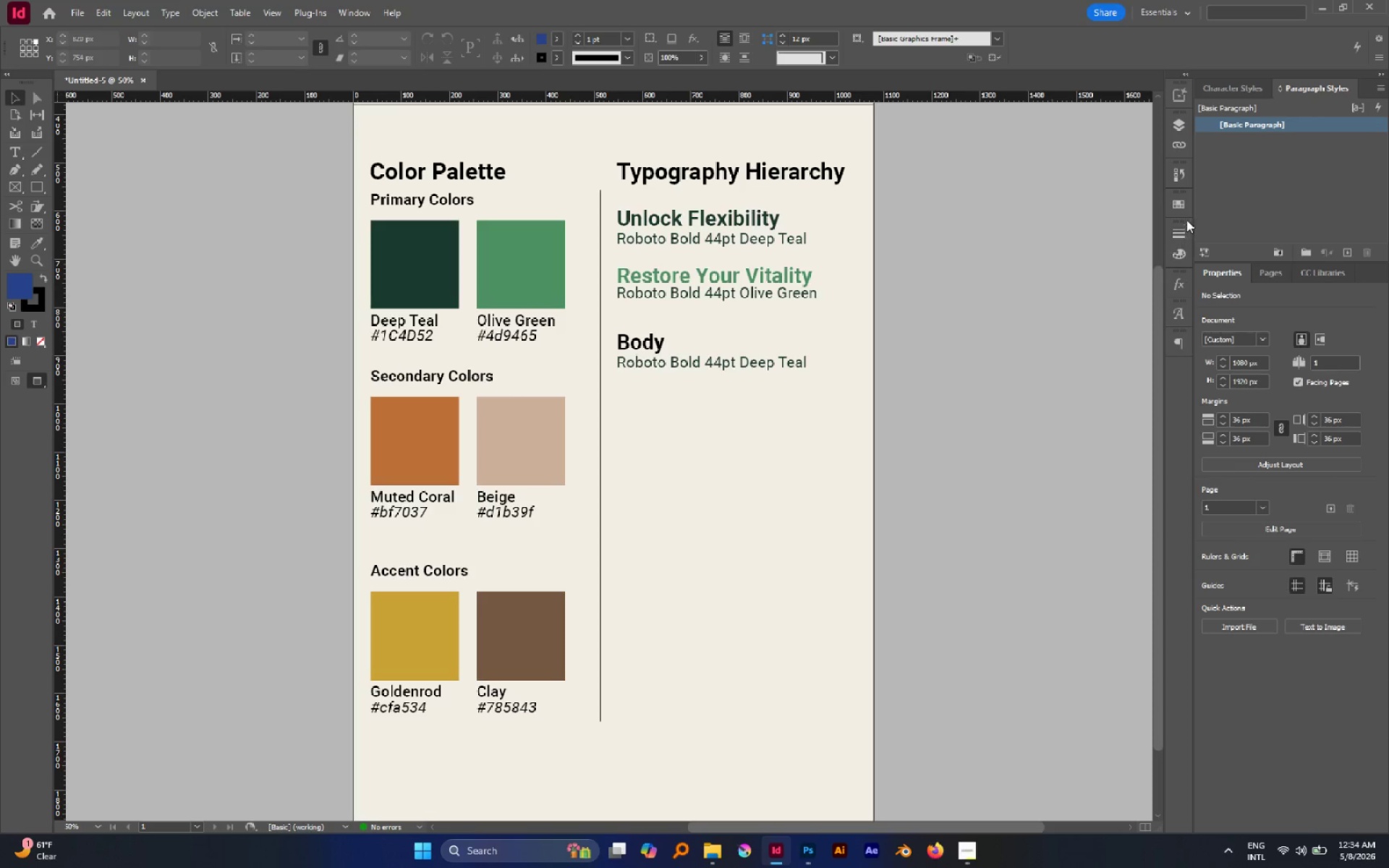 
mouse_move([1190, 230])
 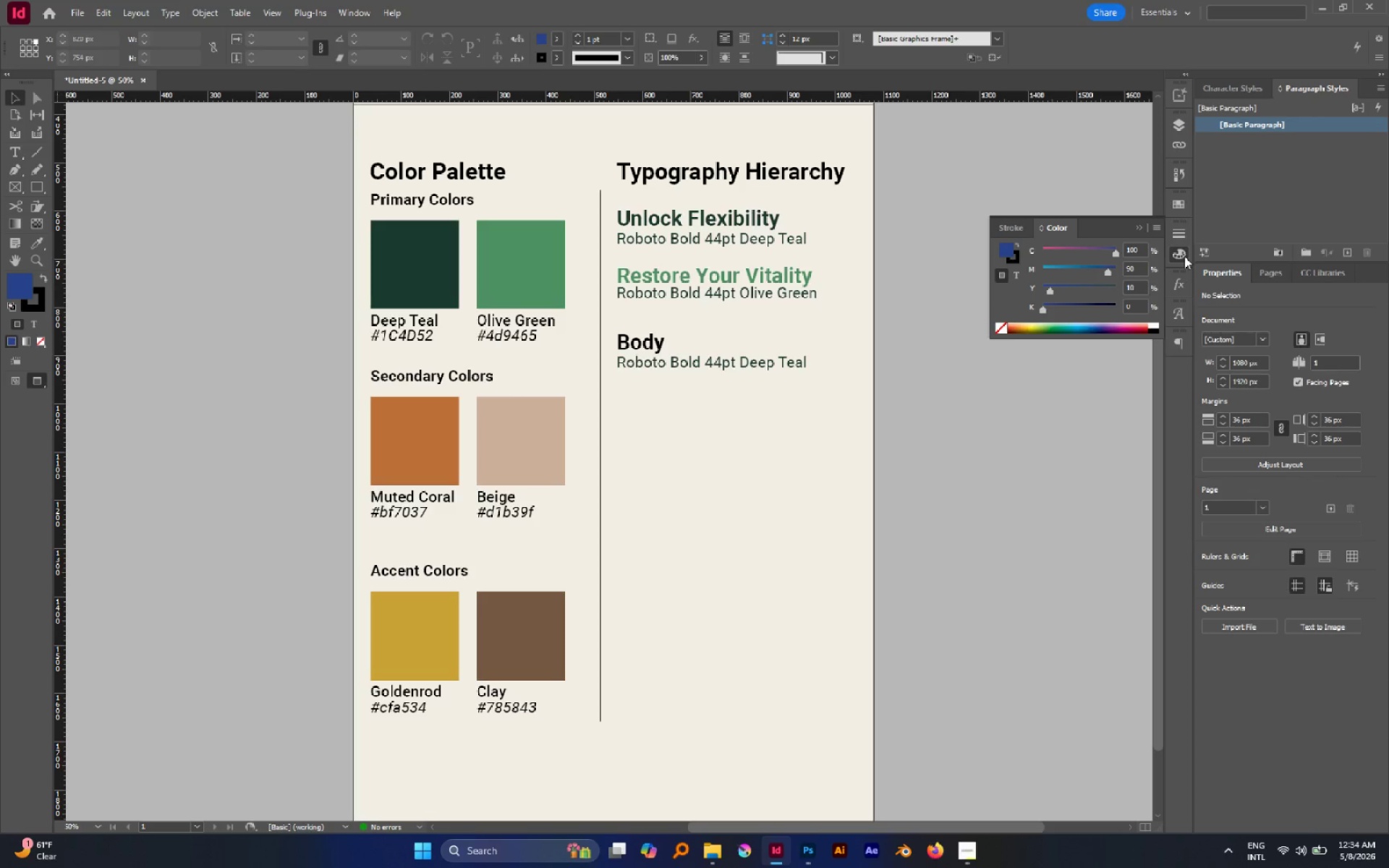 
left_click_drag(start_coordinate=[1181, 257], to_coordinate=[1181, 194])
 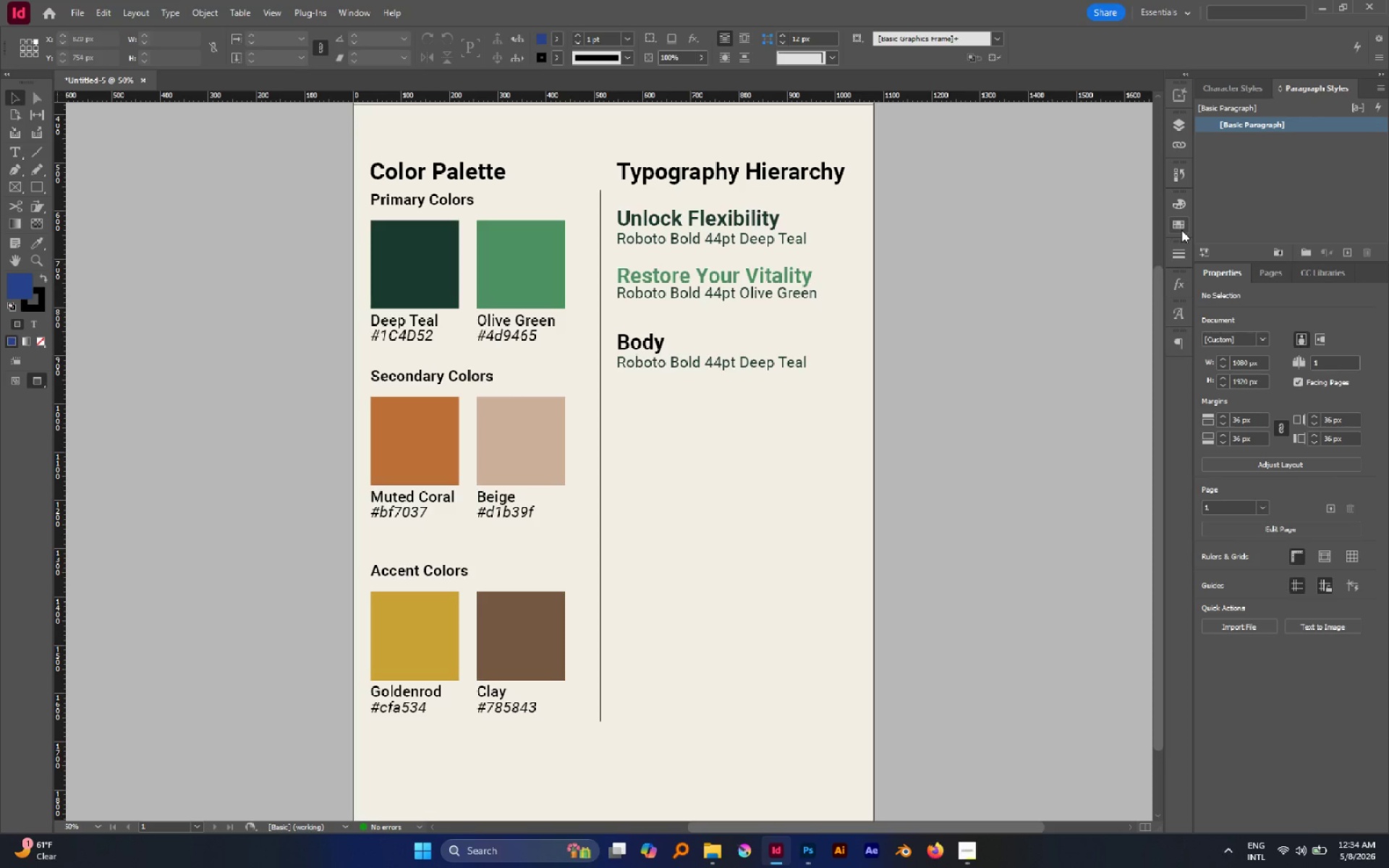 
left_click([1181, 230])
 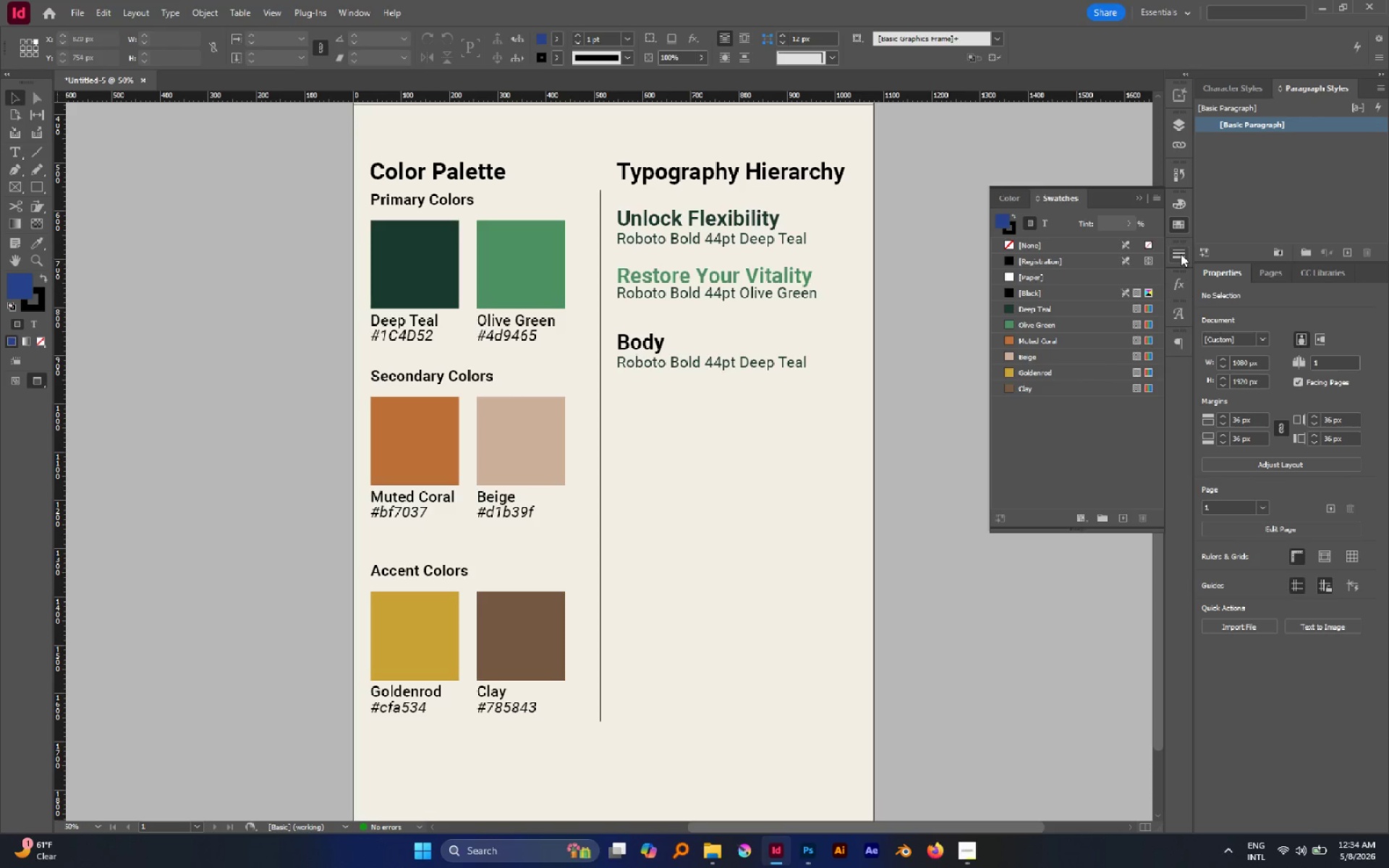 
left_click([1181, 254])
 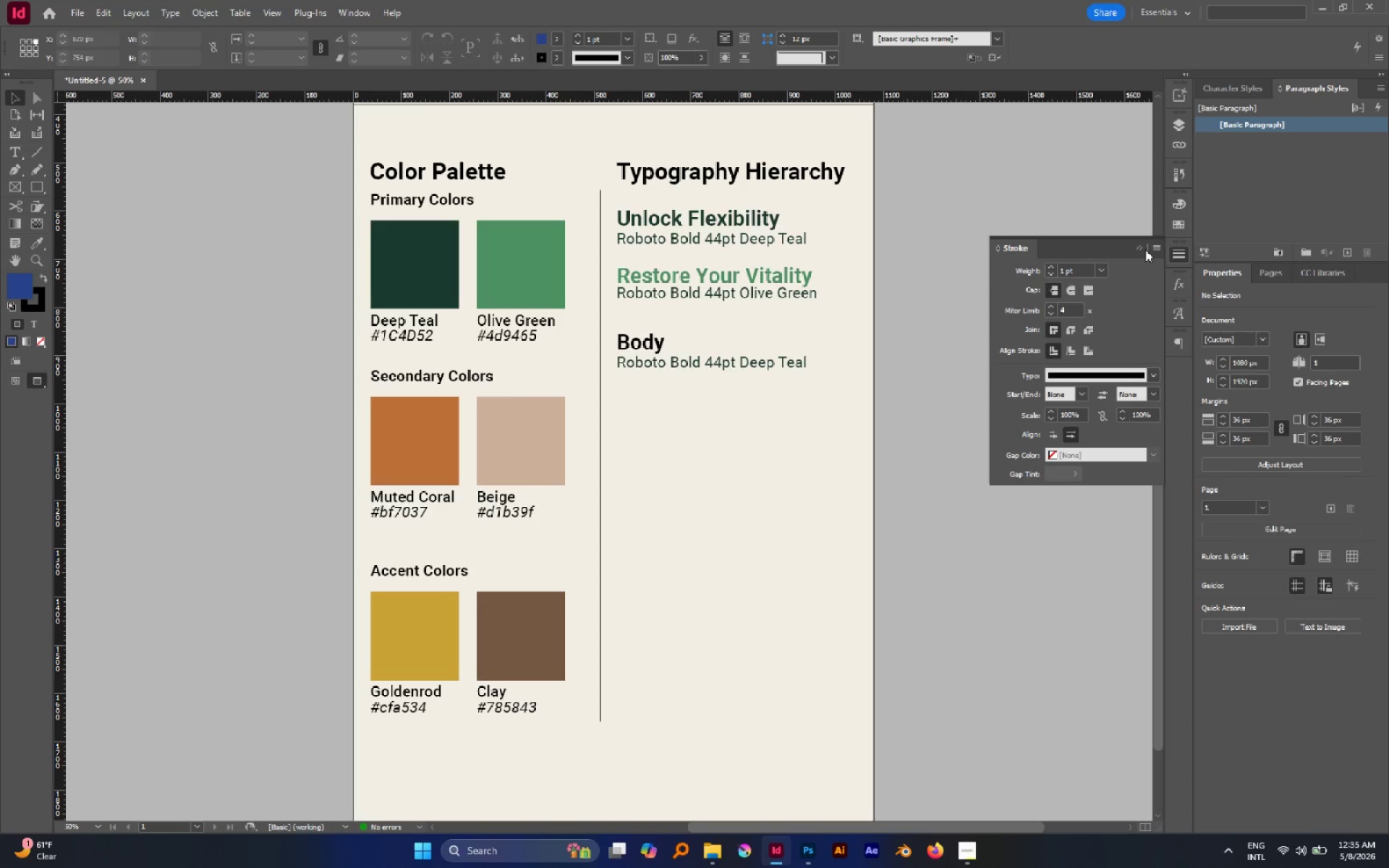 
wait(5.92)
 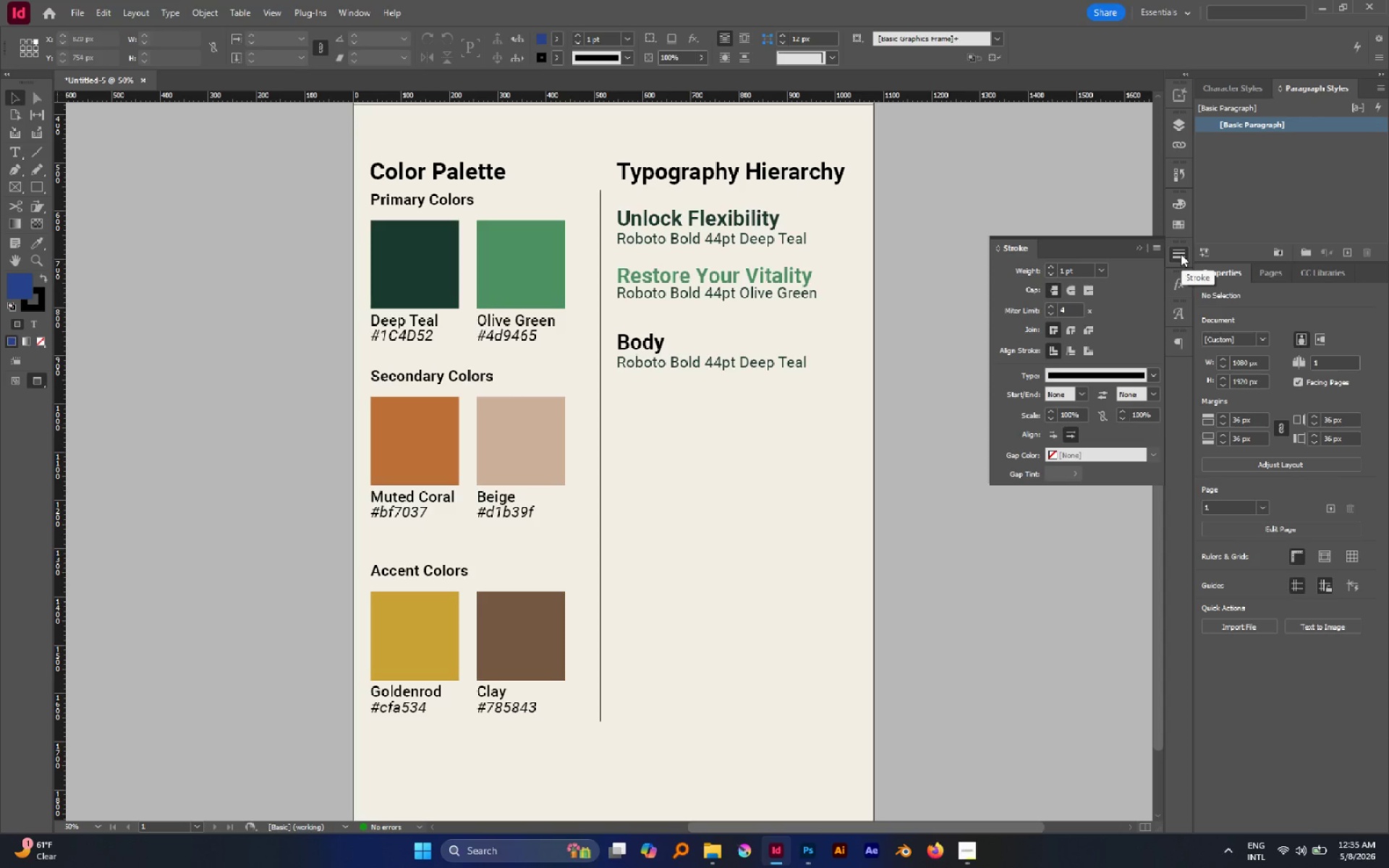 
left_click_drag(start_coordinate=[1180, 252], to_coordinate=[1079, 218])
 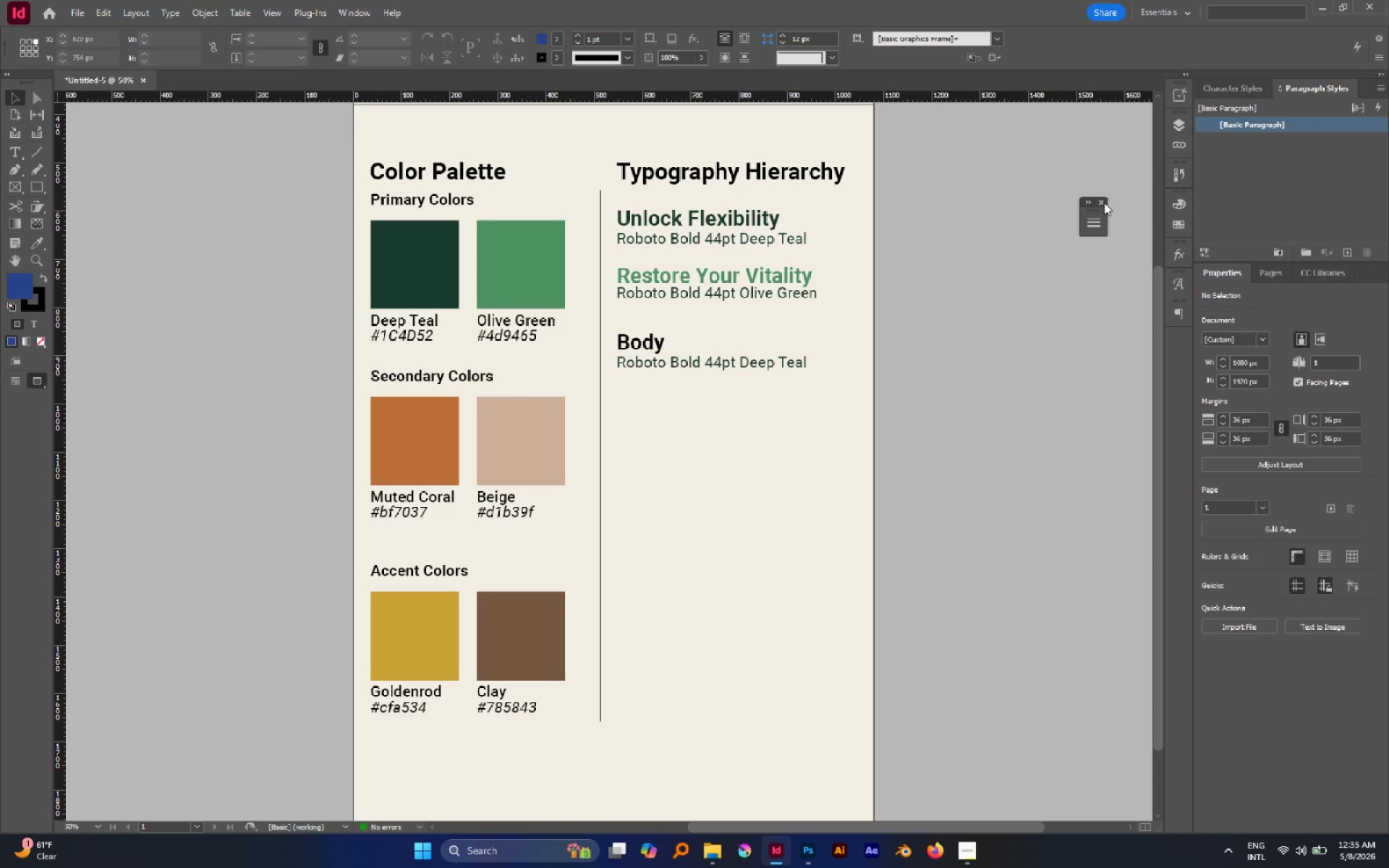 
left_click([1104, 202])
 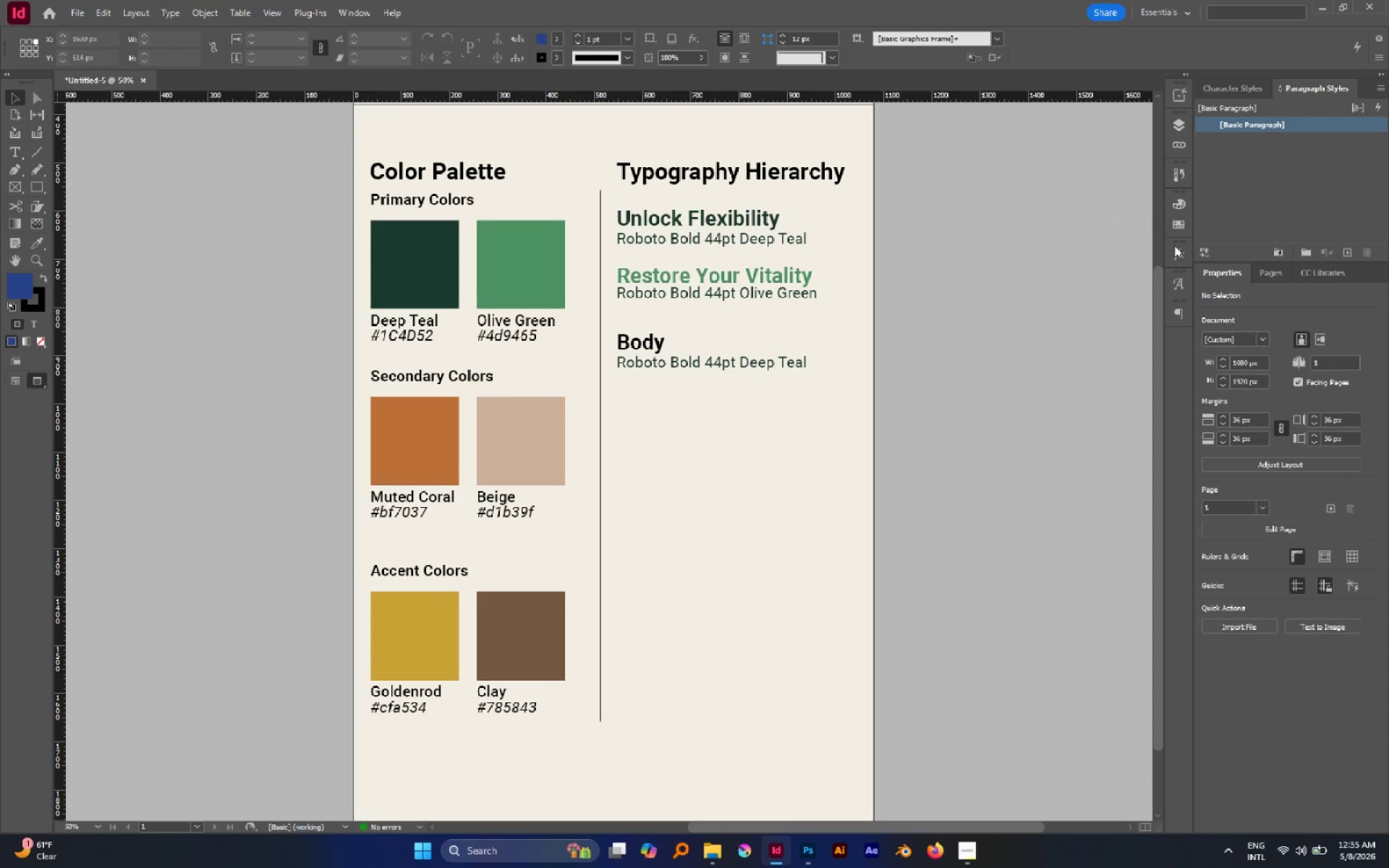 
left_click([1177, 249])
 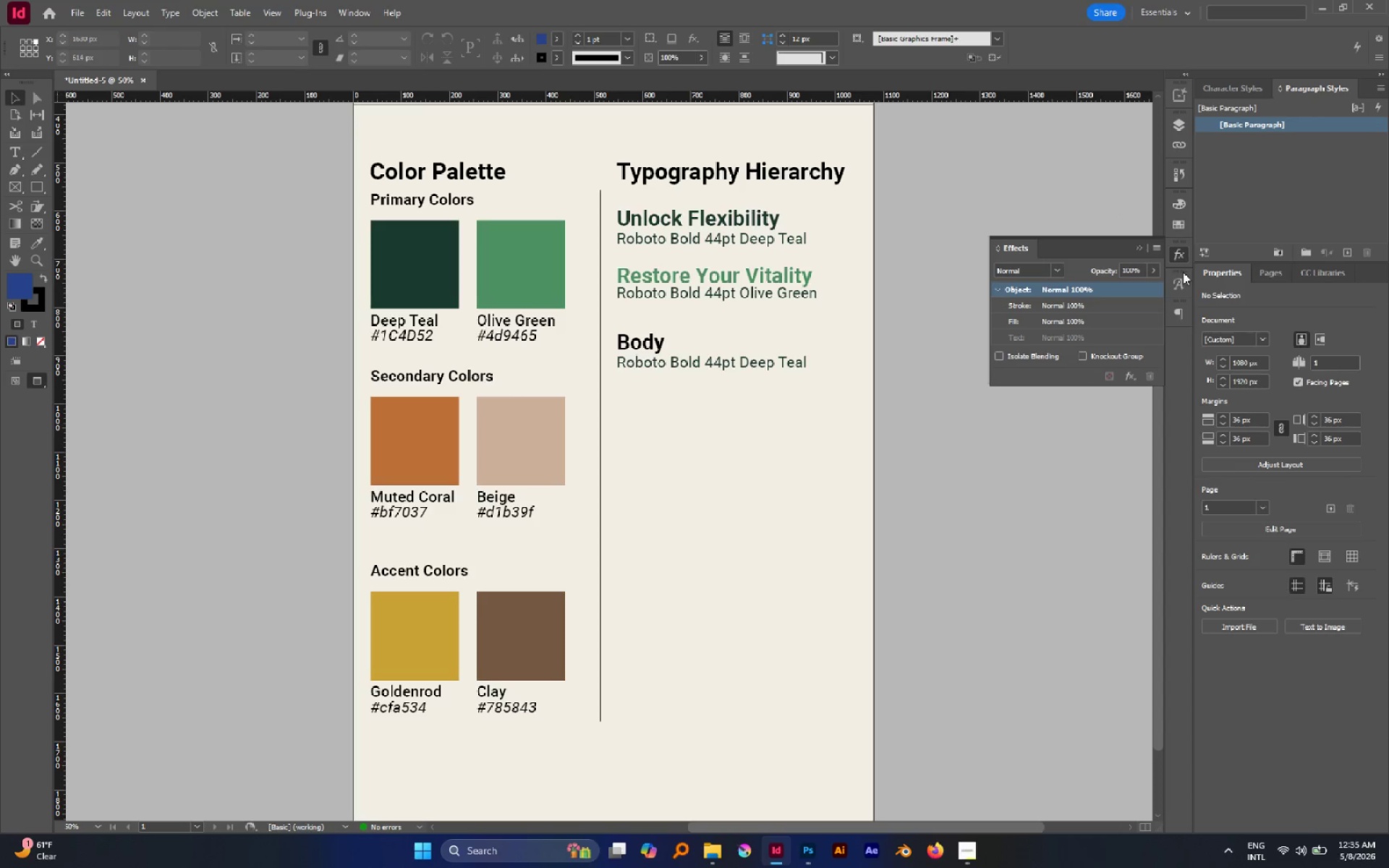 
left_click([1183, 281])
 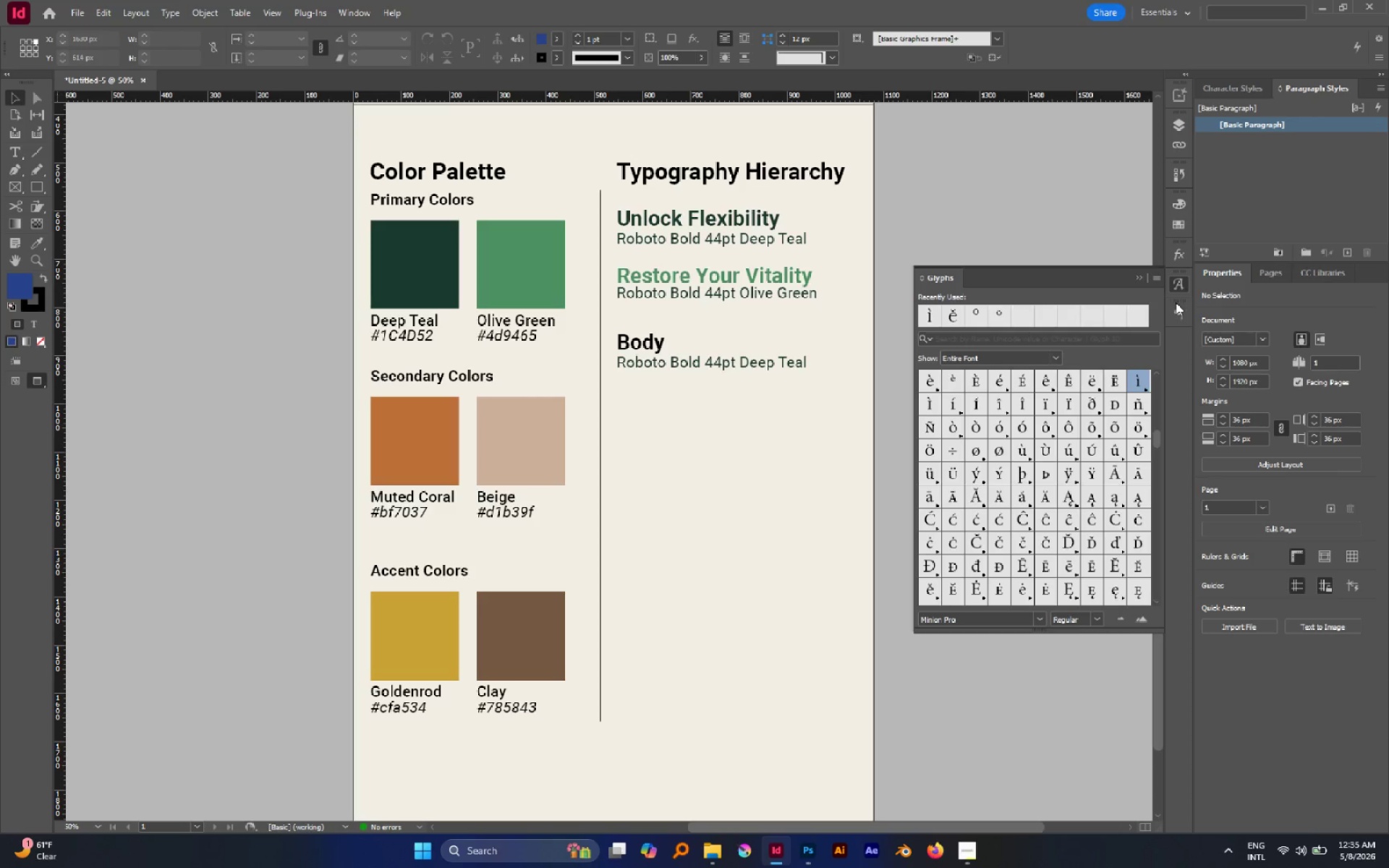 
left_click([1176, 309])
 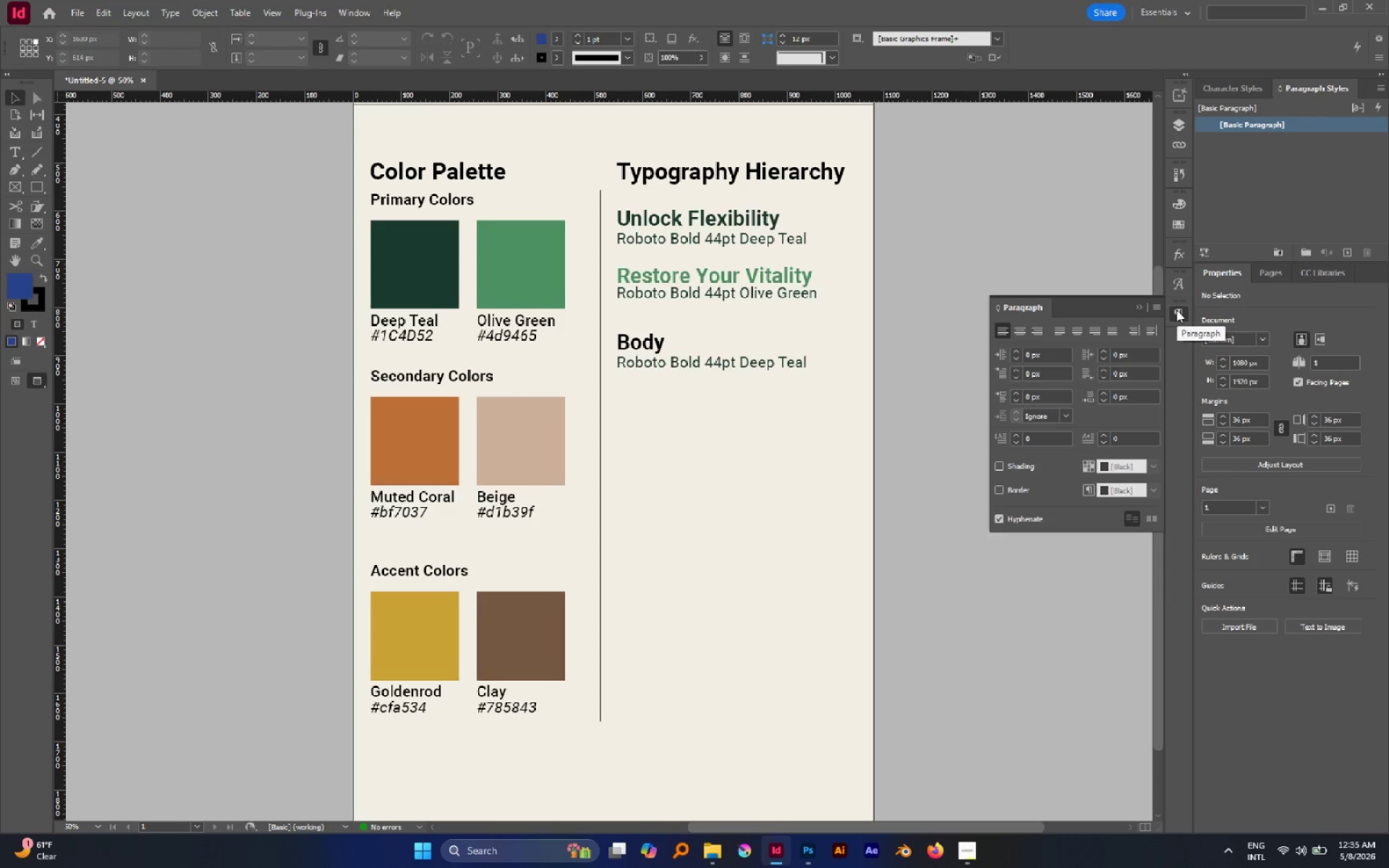 
left_click_drag(start_coordinate=[1177, 312], to_coordinate=[1073, 273])
 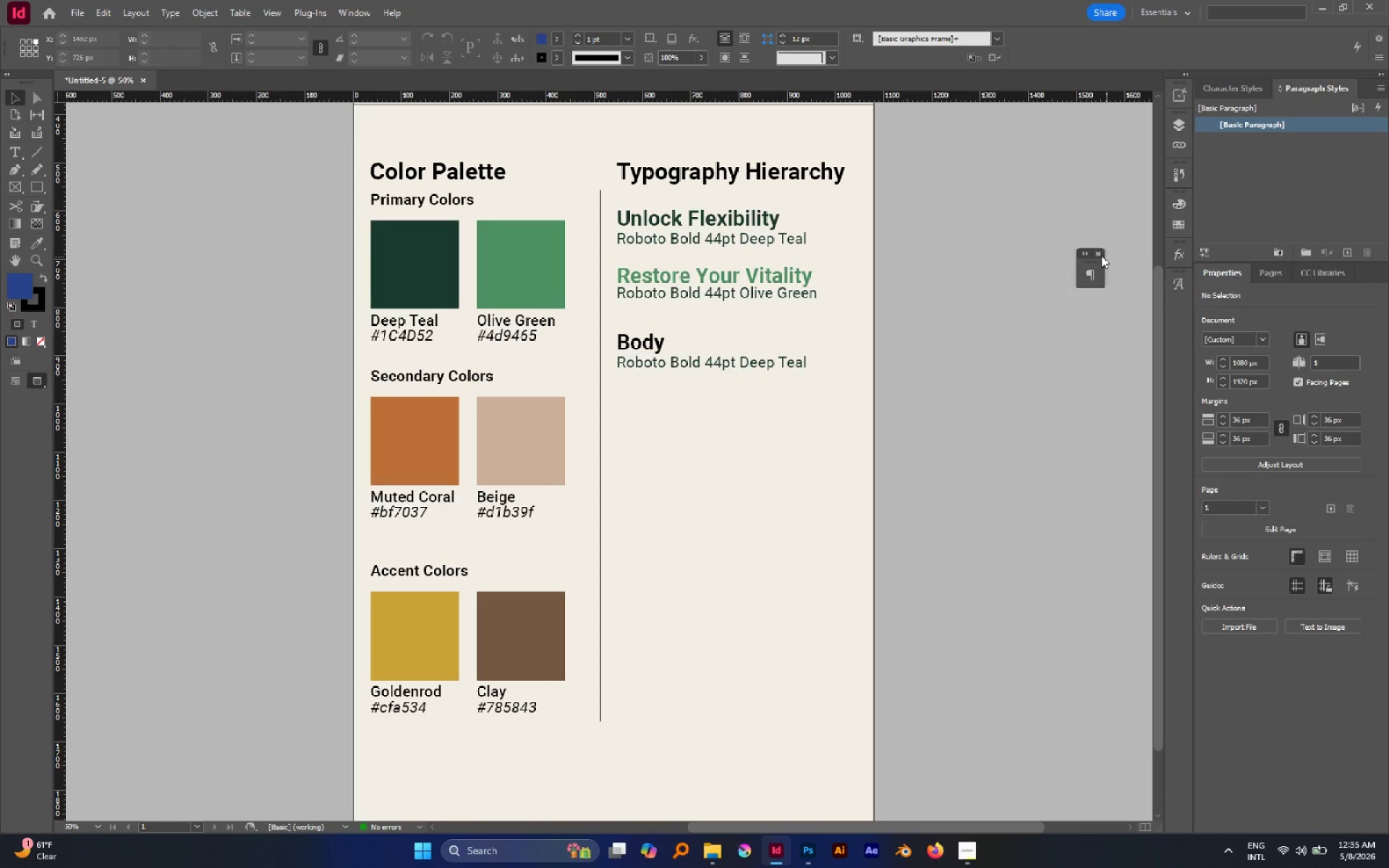 
left_click([1098, 255])
 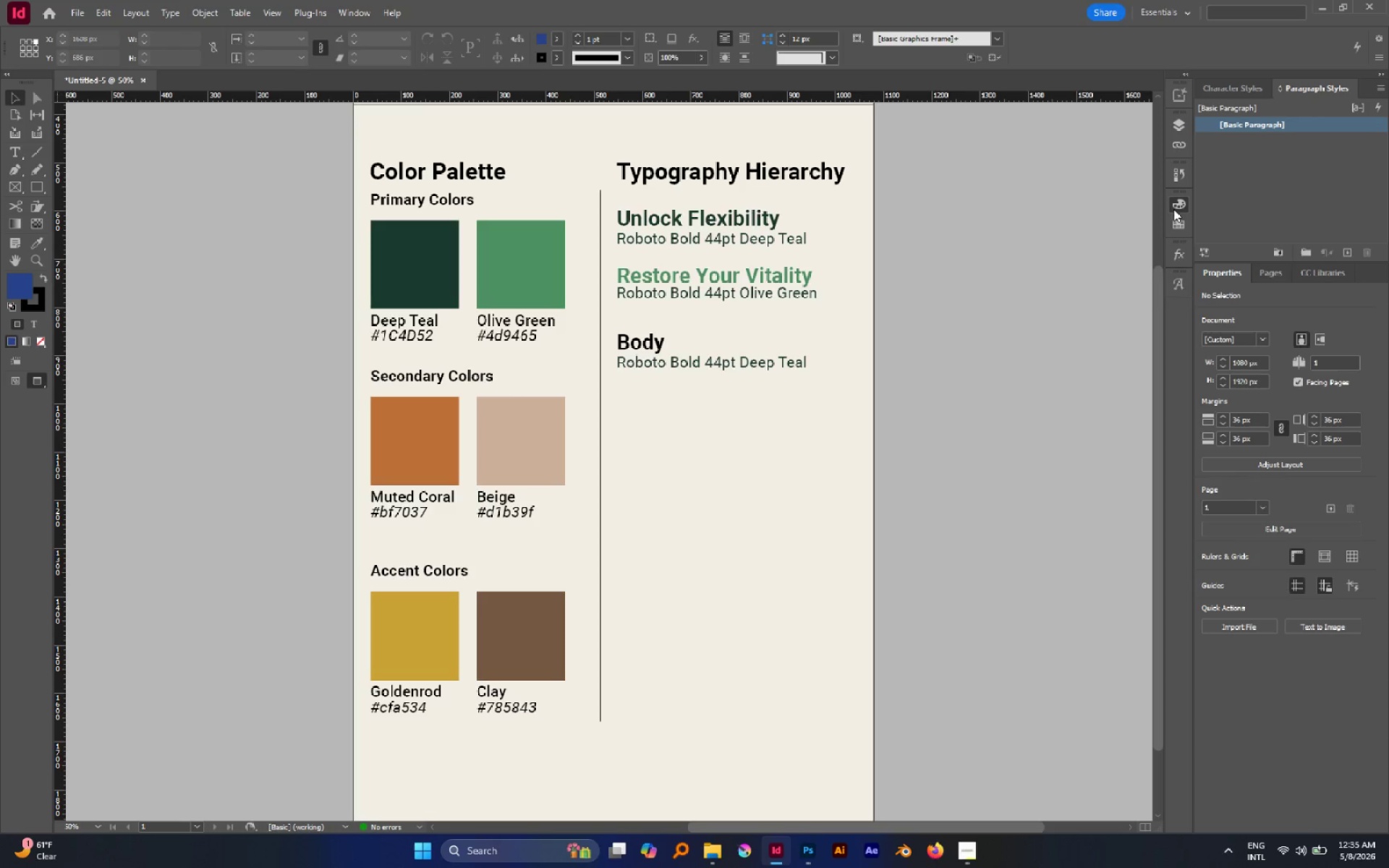 
double_click([1173, 174])
 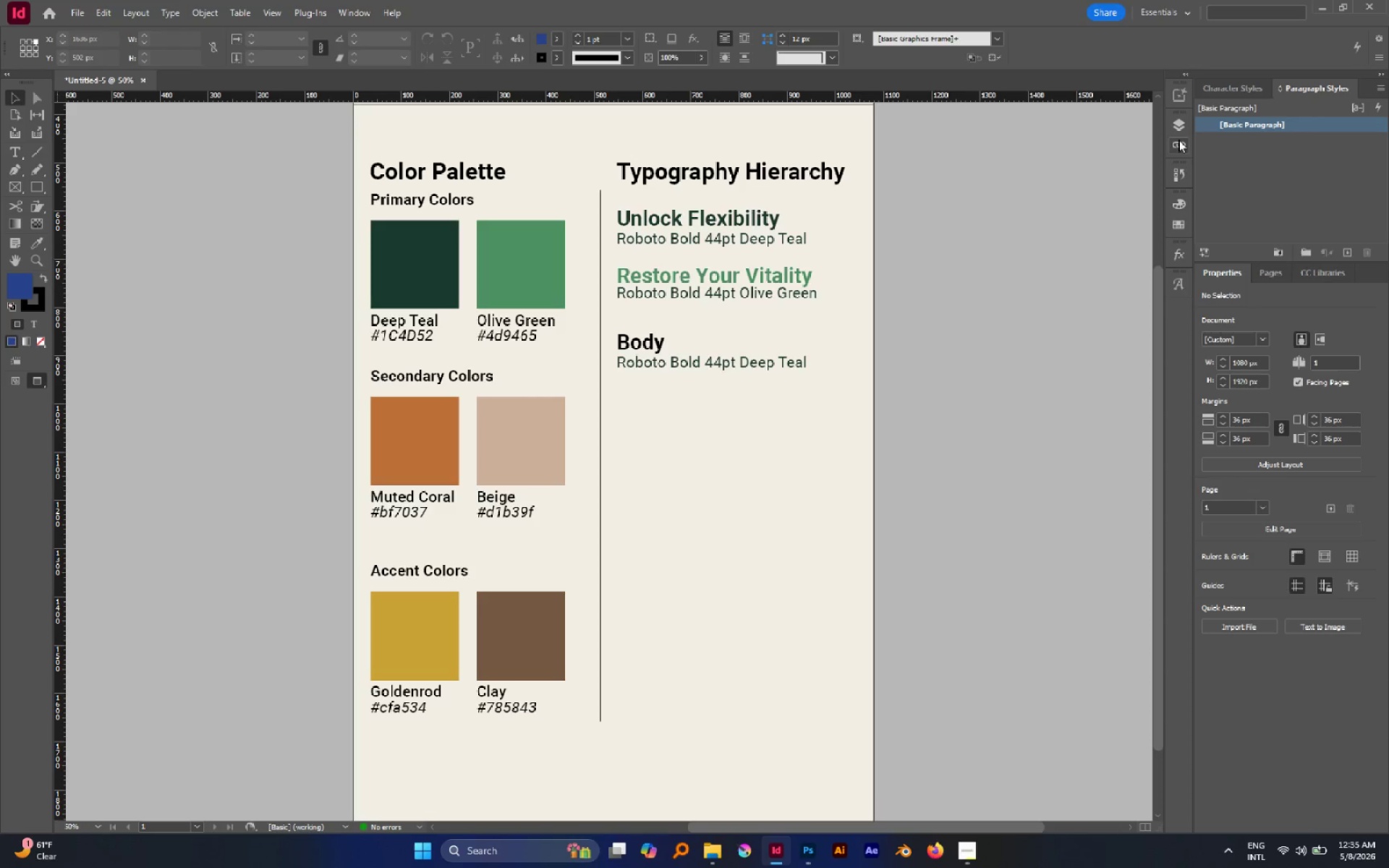 
wait(7.09)
 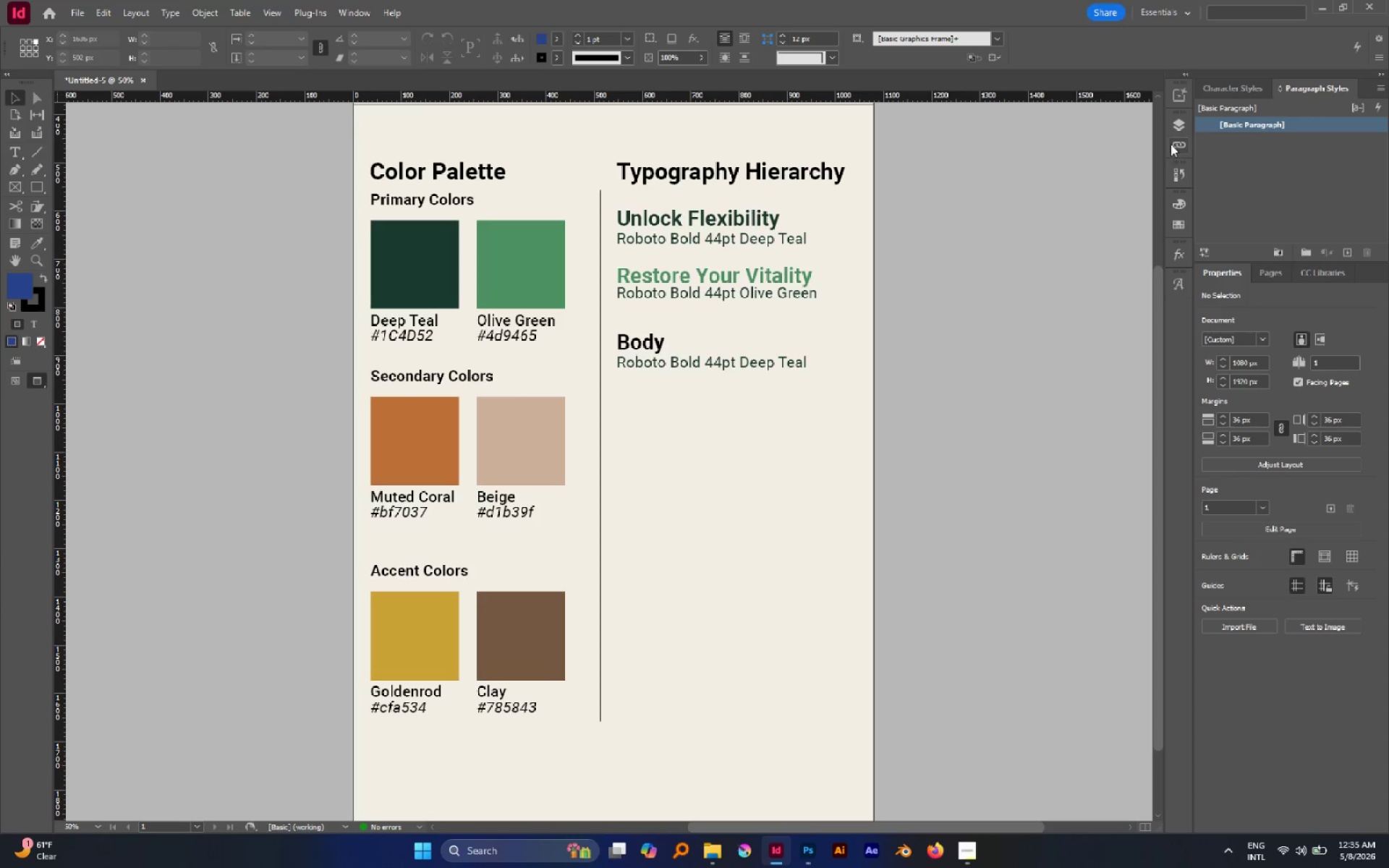 
left_click([927, 269])
 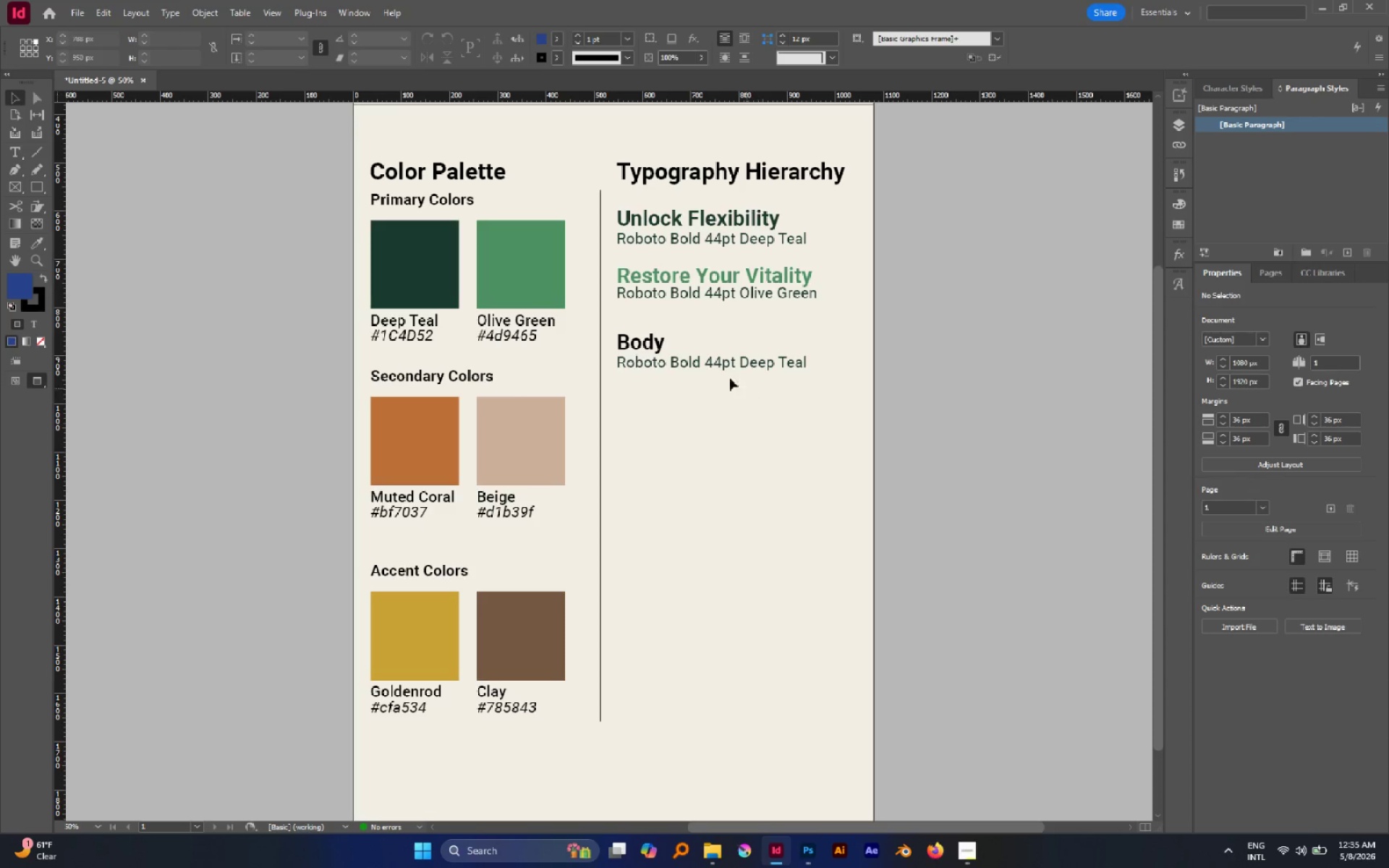 
double_click([704, 362])
 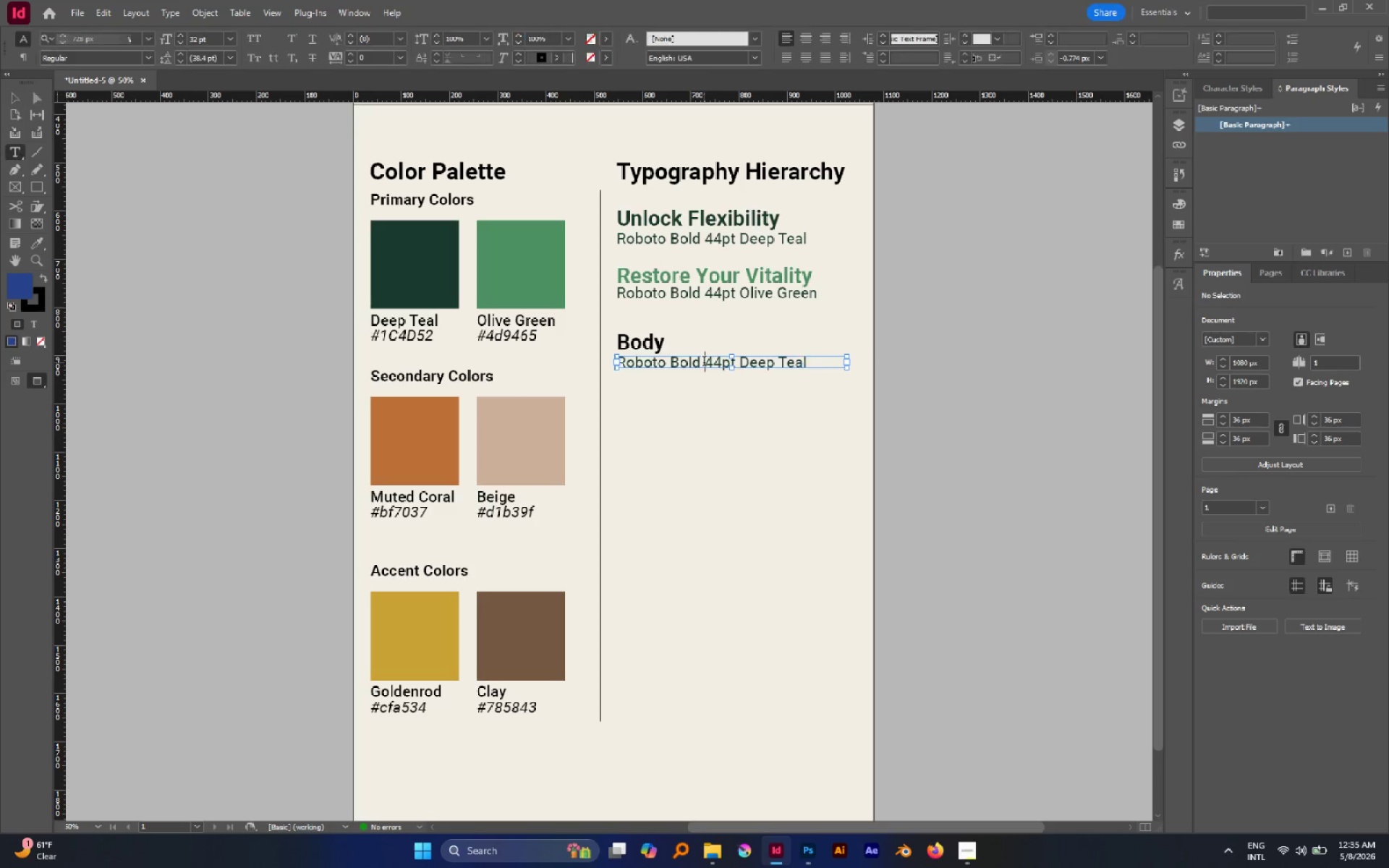 
triple_click([704, 362])
 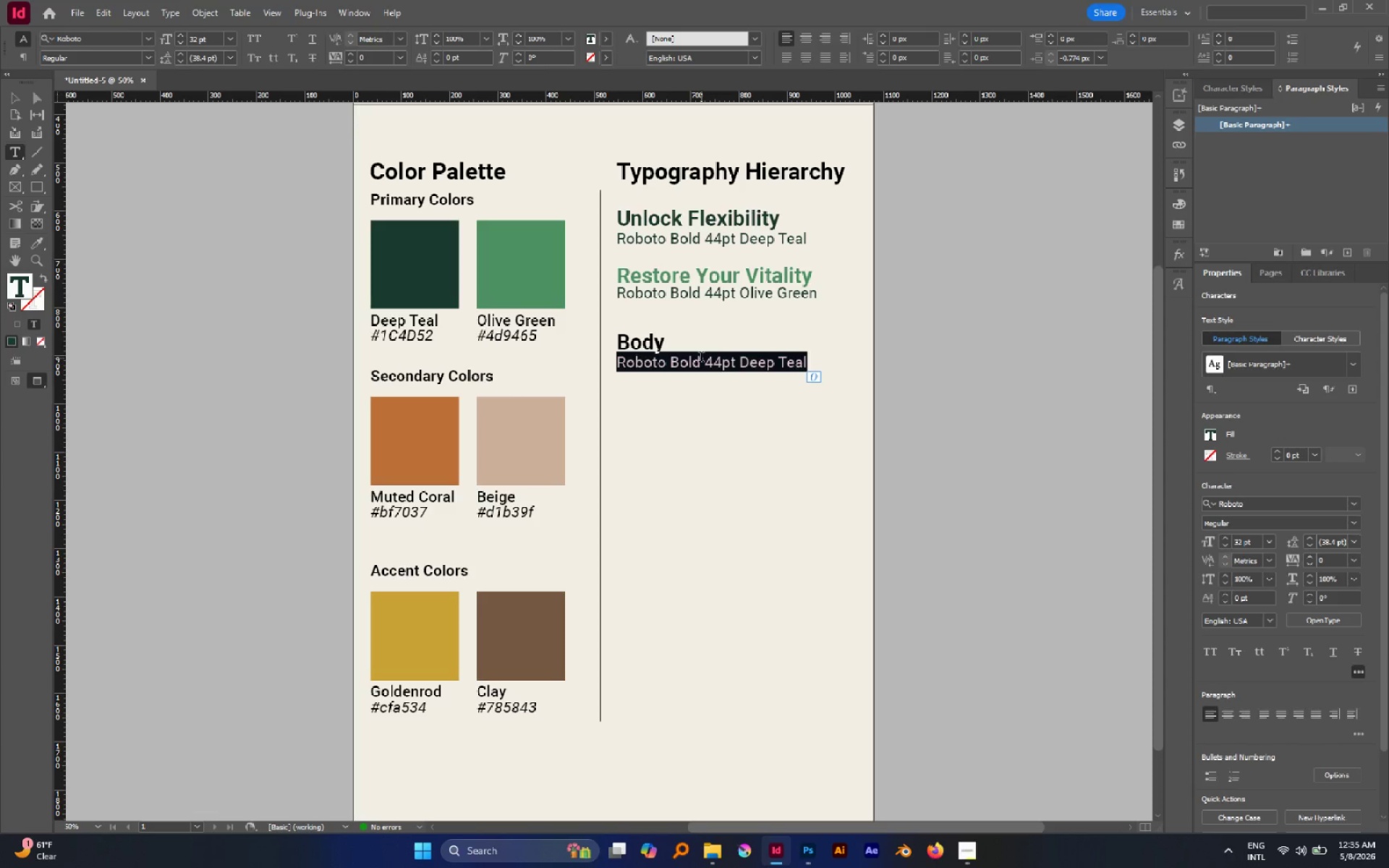 
key(Escape)
 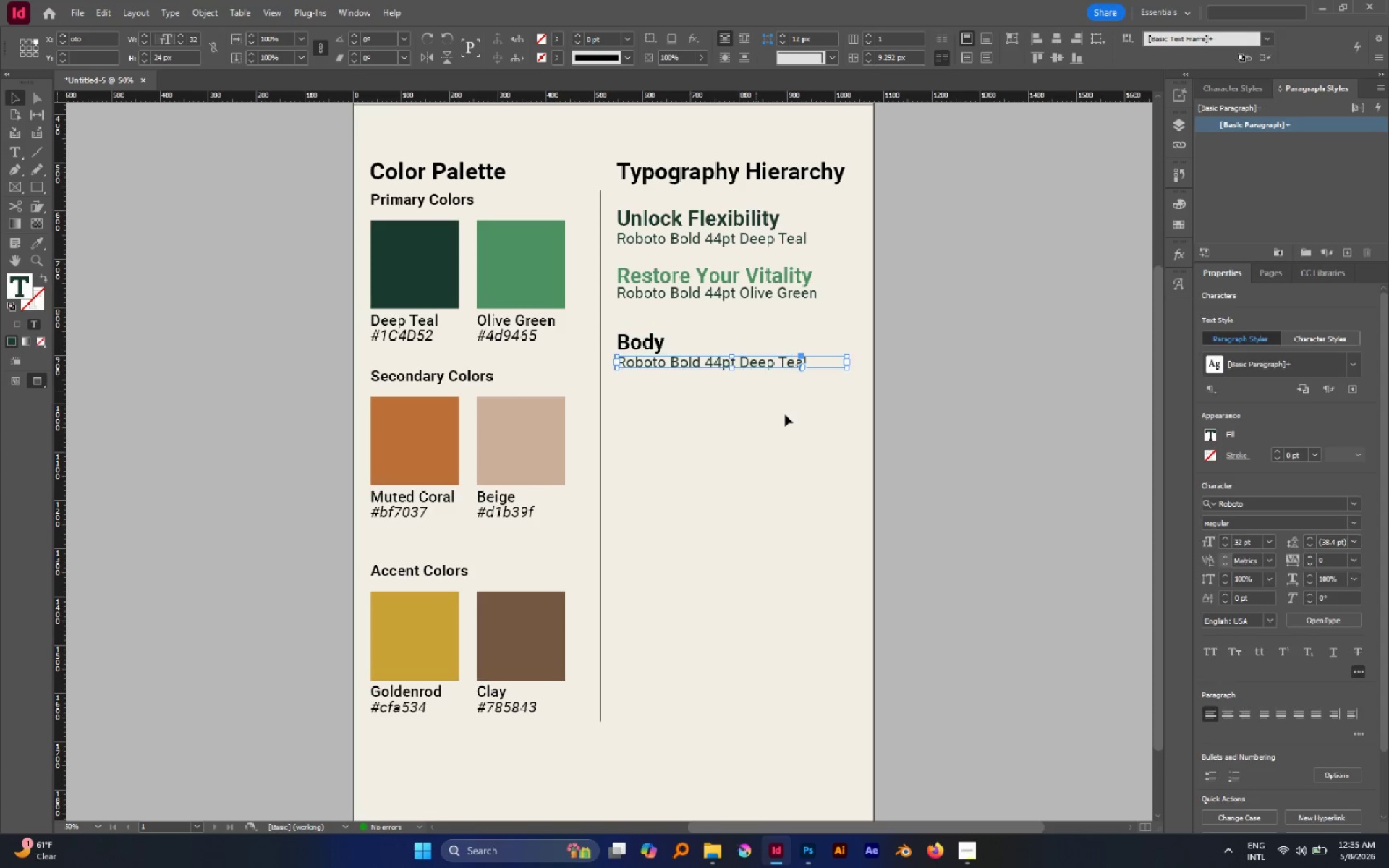 
left_click([785, 414])
 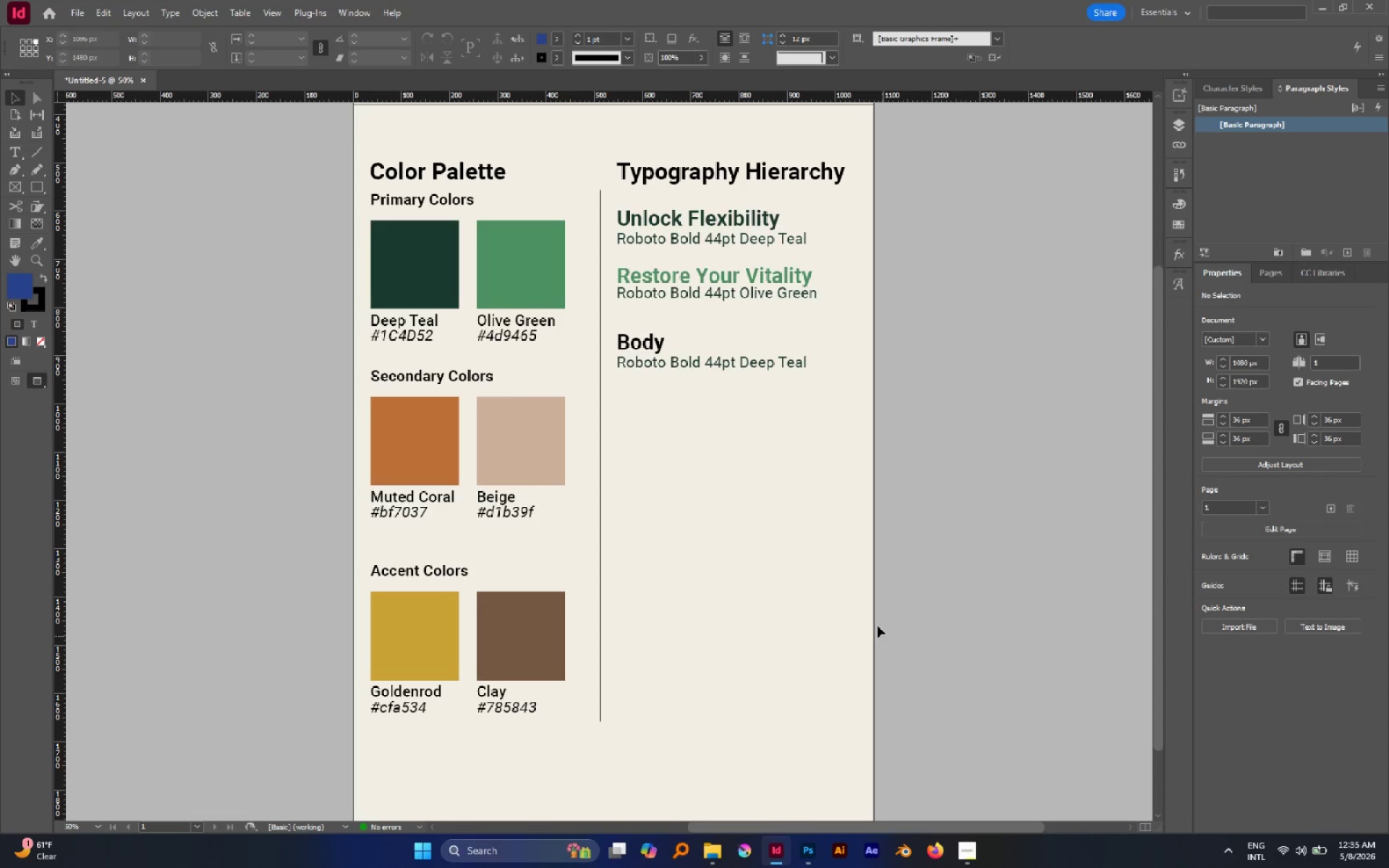 
scroll: coordinate [574, 196], scroll_direction: up, amount: 6.0